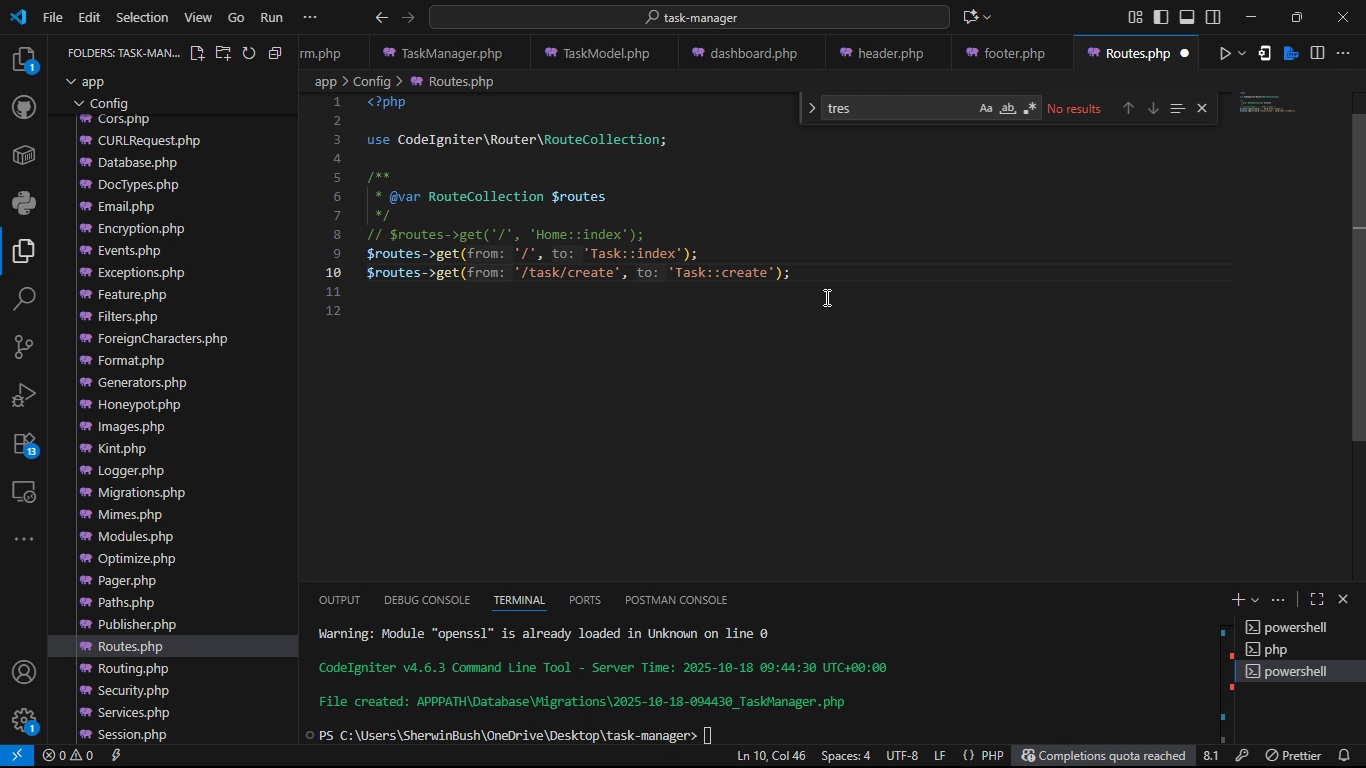 
key(Enter)
 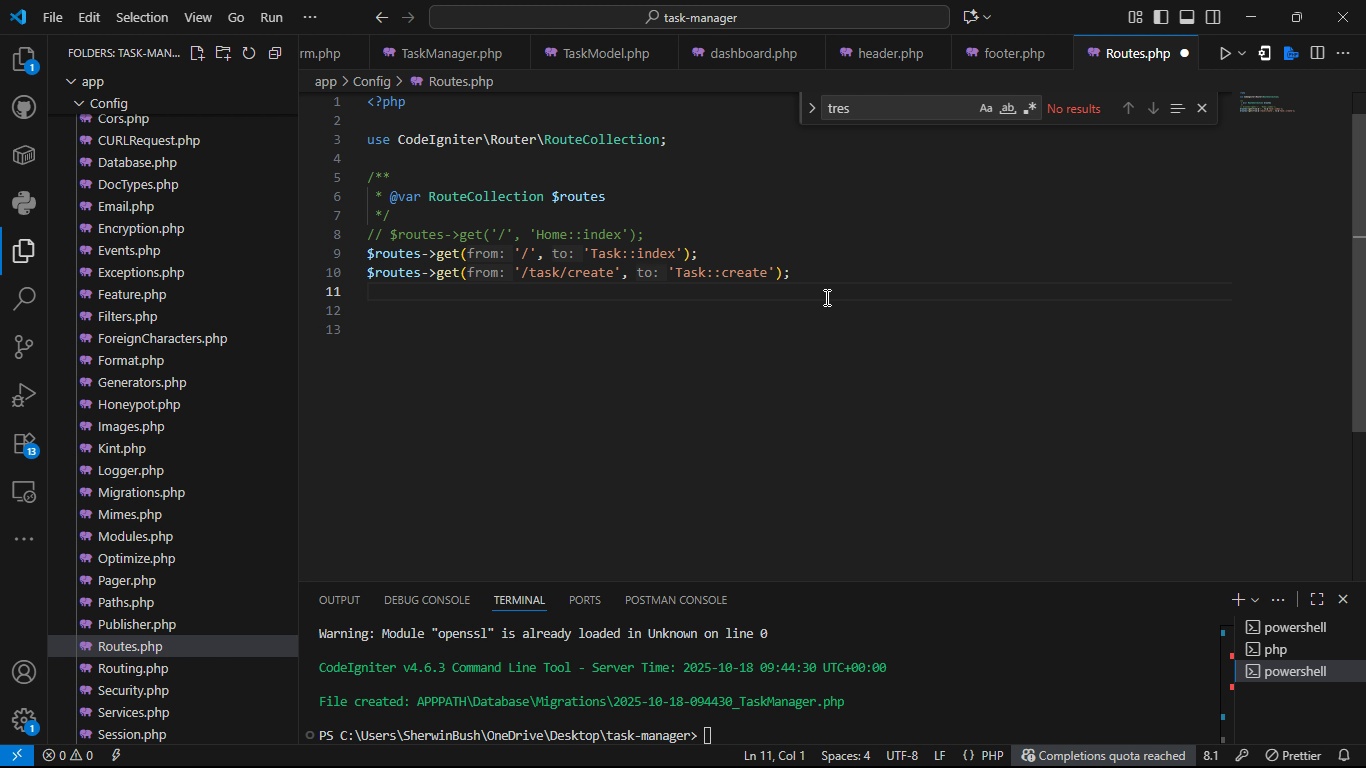 
wait(6.03)
 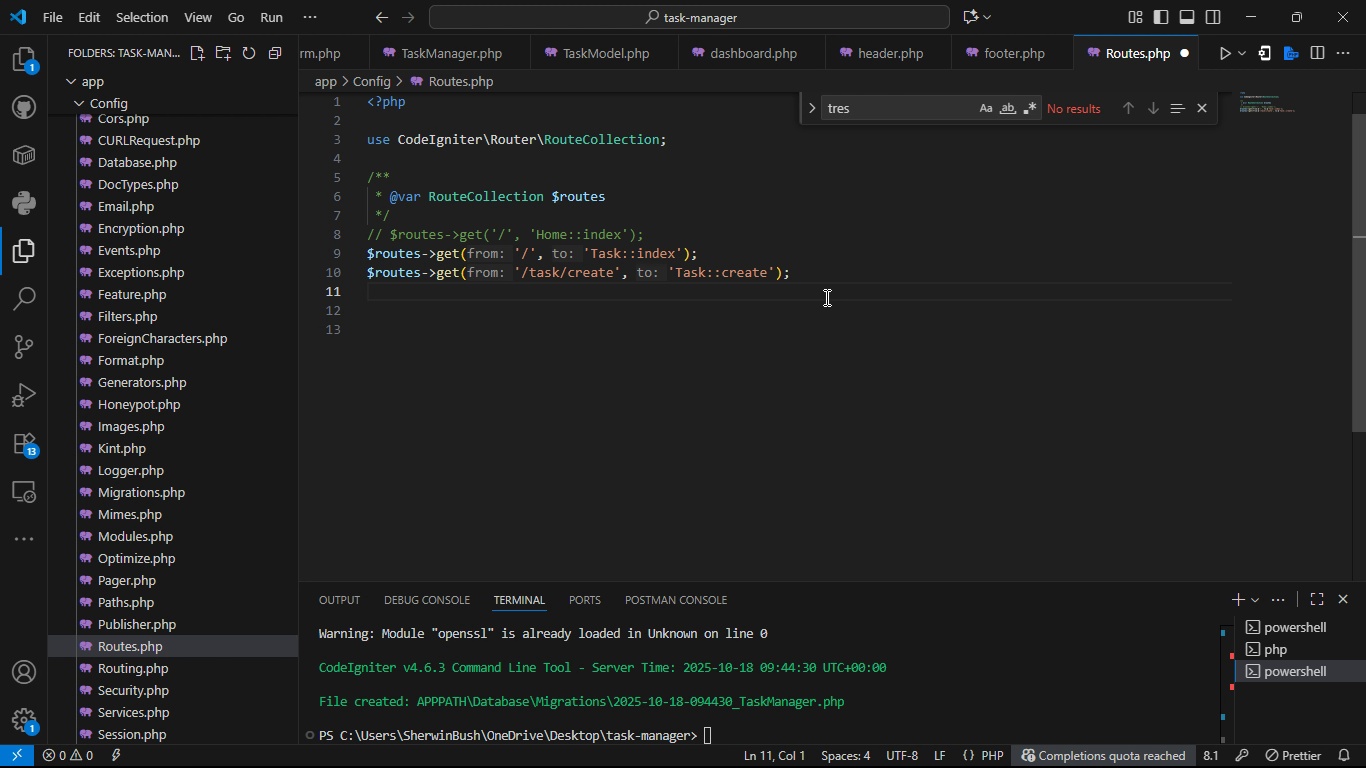 
key(Control+S)
 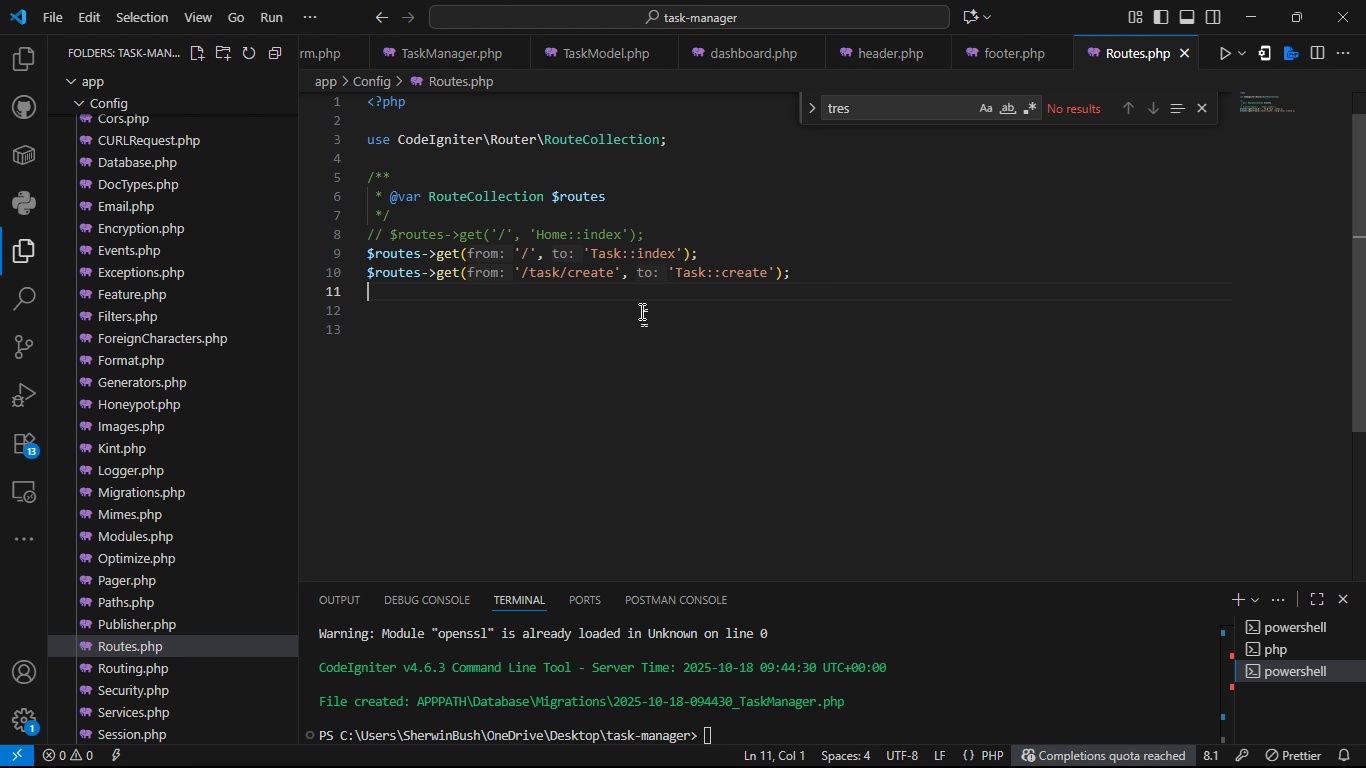 
wait(8.05)
 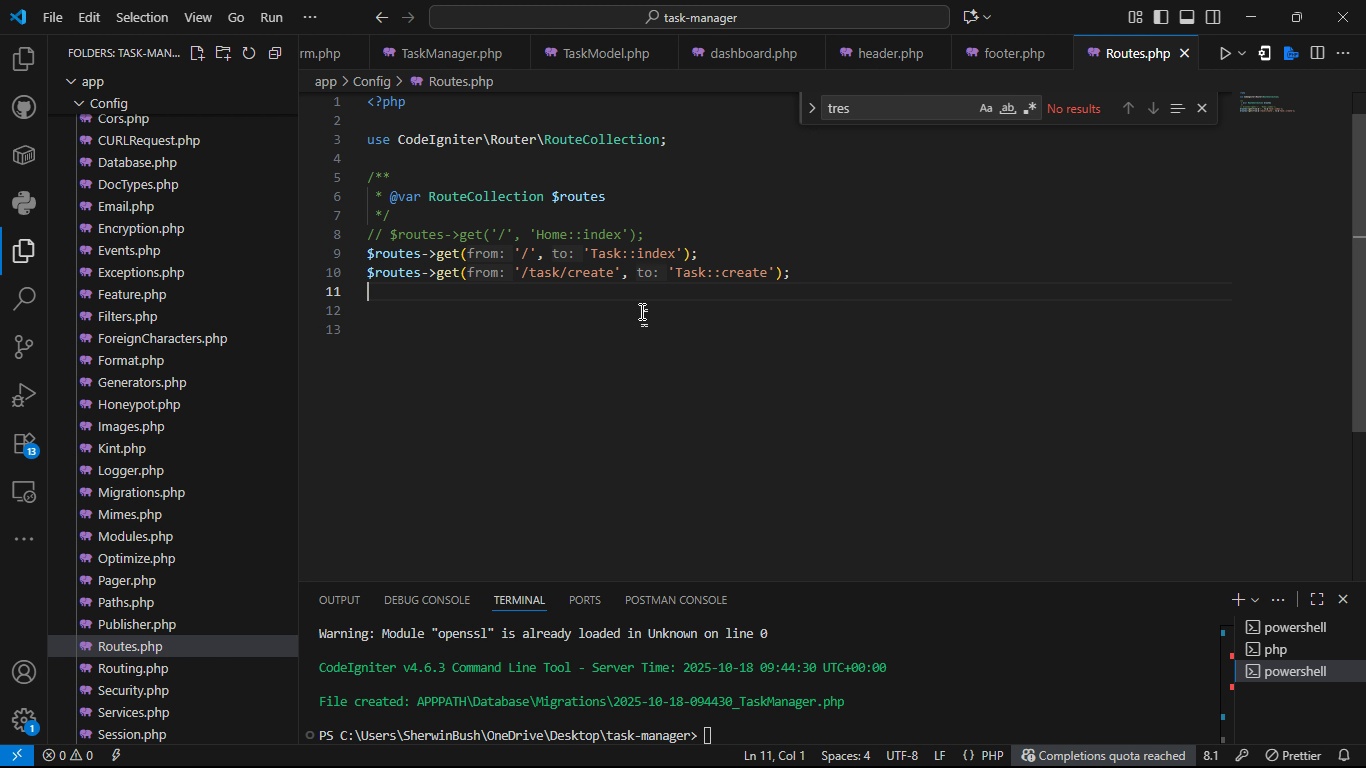 
left_click([112, 106])
 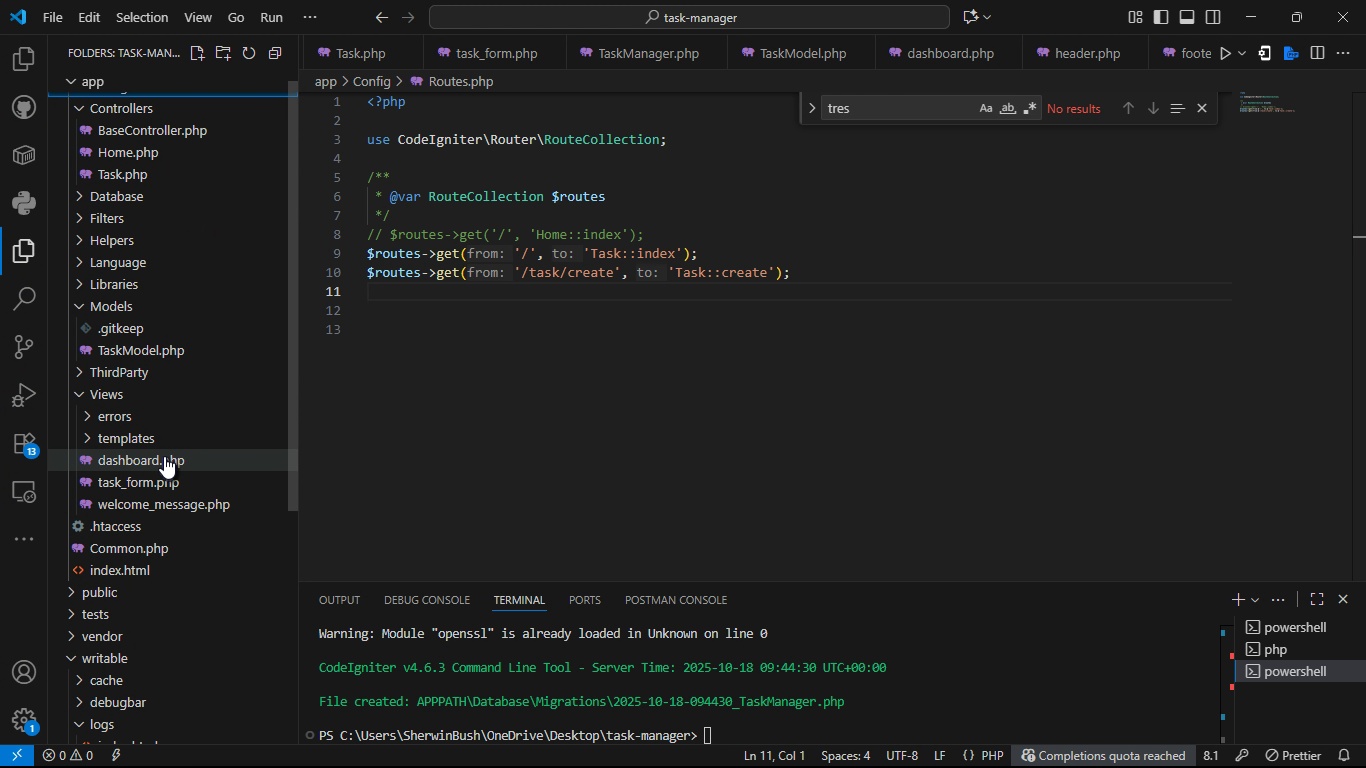 
left_click([164, 456])
 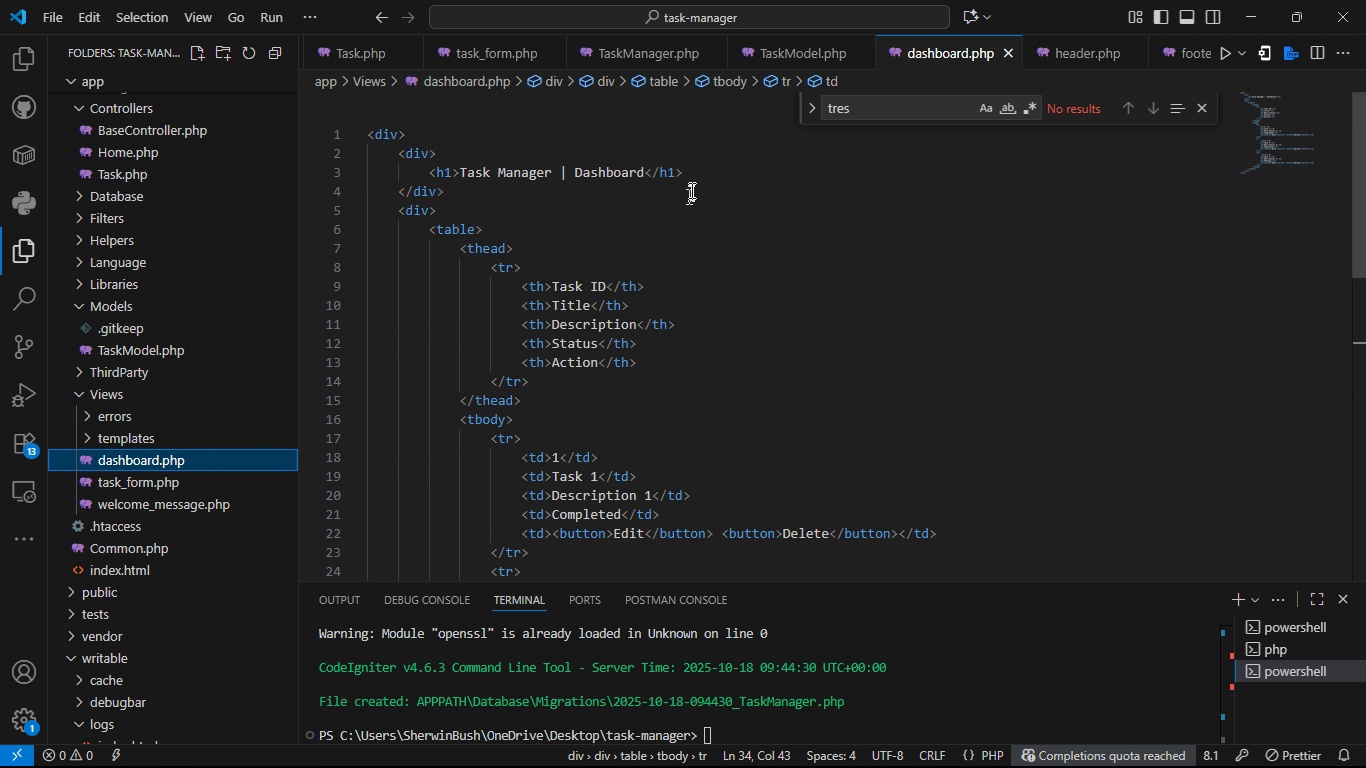 
left_click([705, 177])
 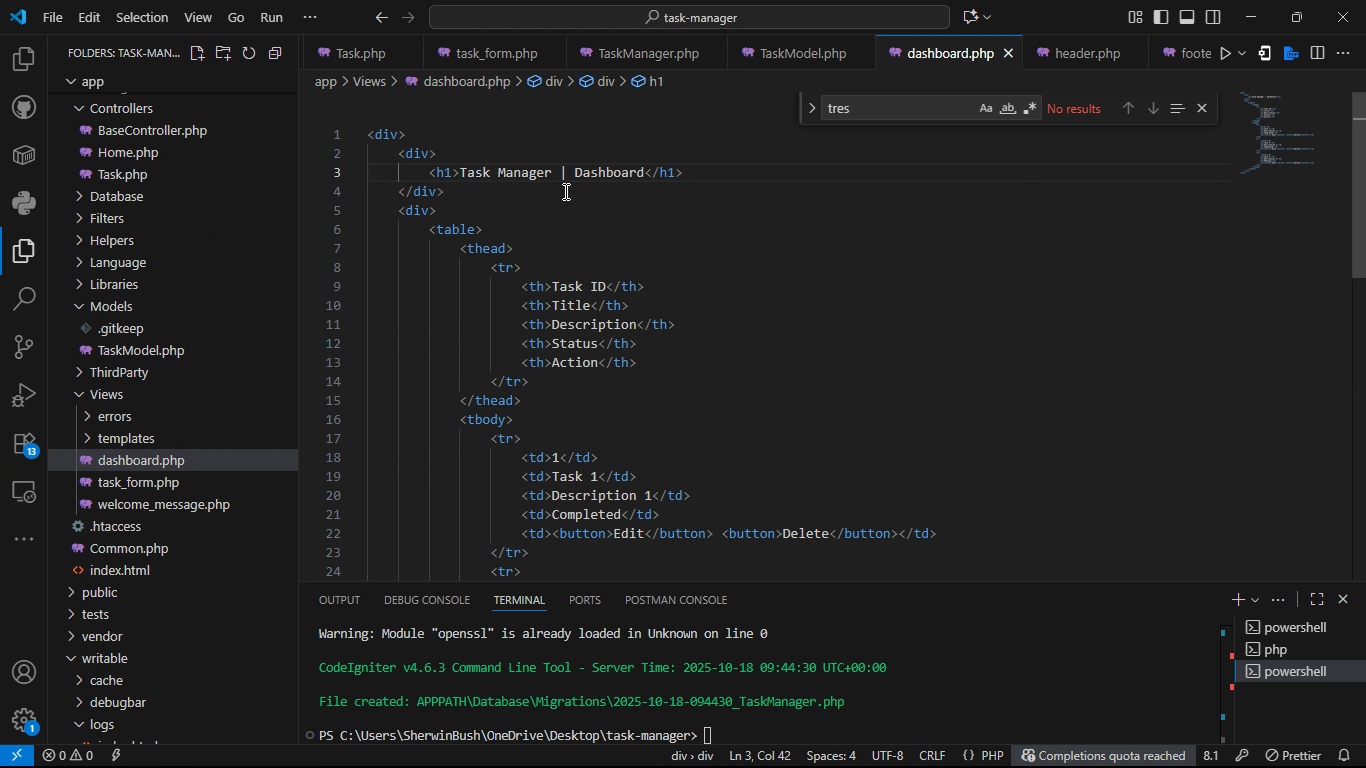 
left_click([564, 191])
 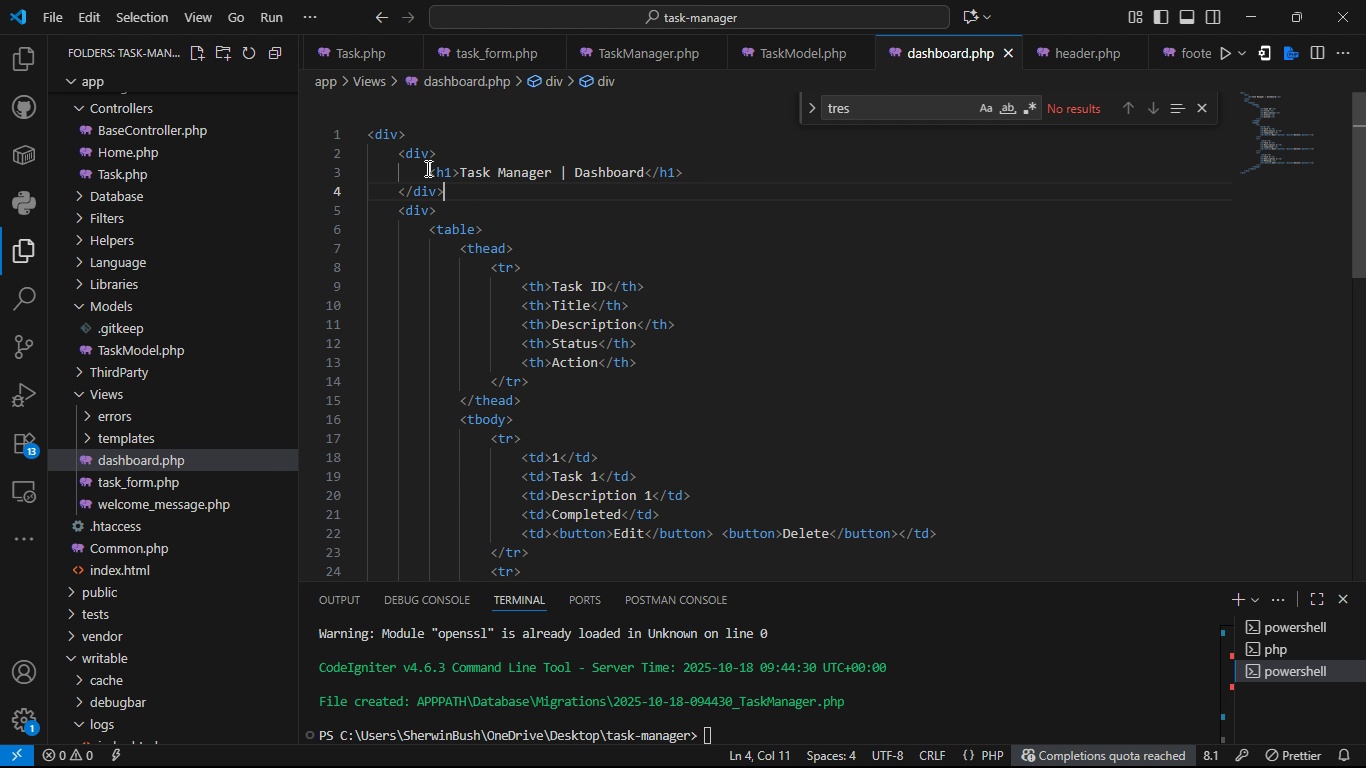 
left_click([427, 169])
 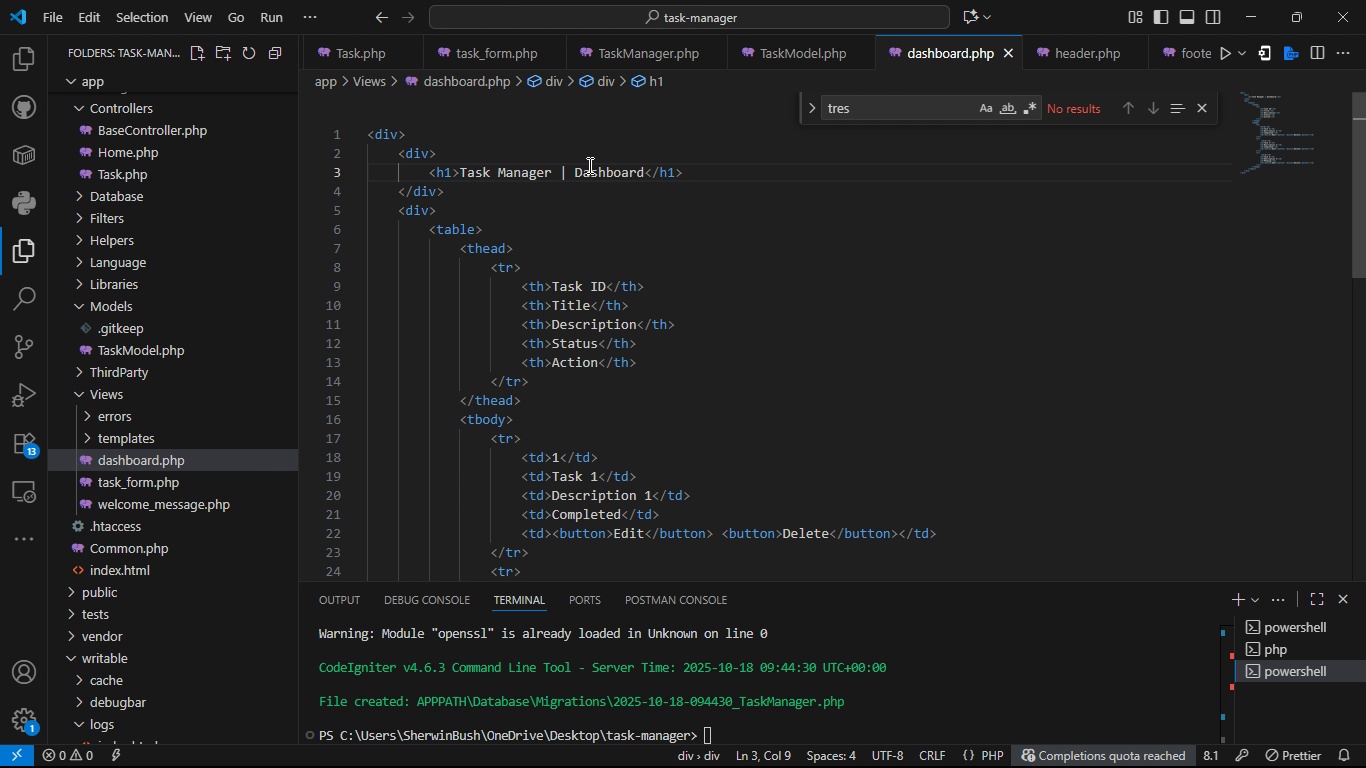 
key(Control+Shift+Comma)
 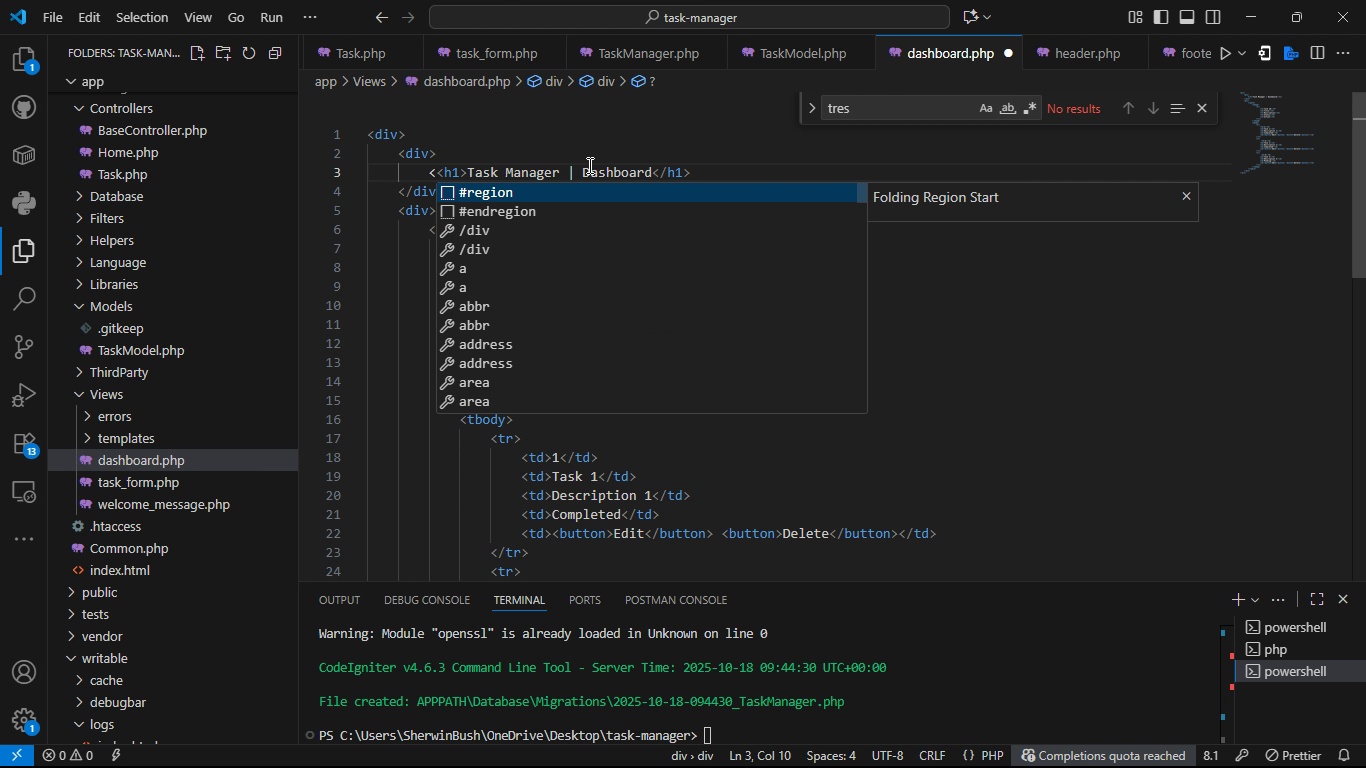 
type(div>)
 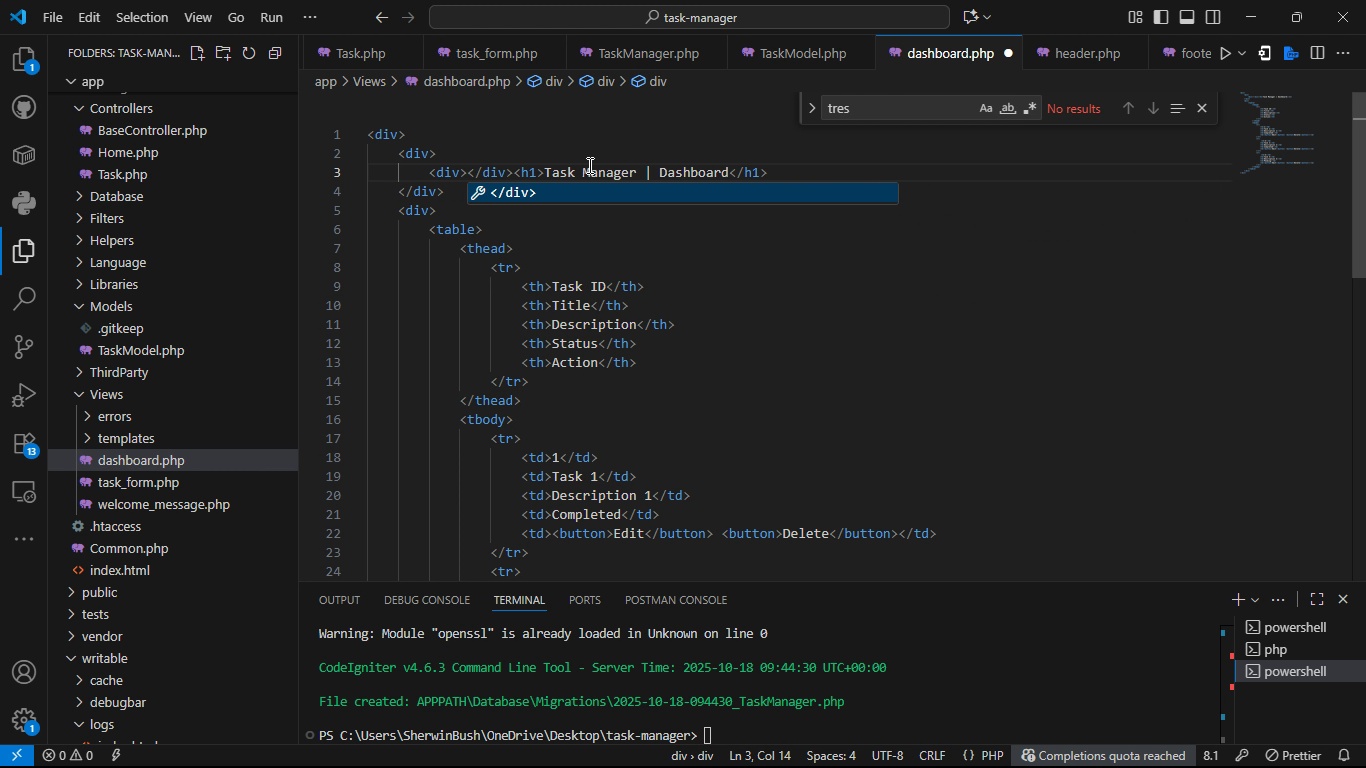 
key(Shift+ArrowRight)
 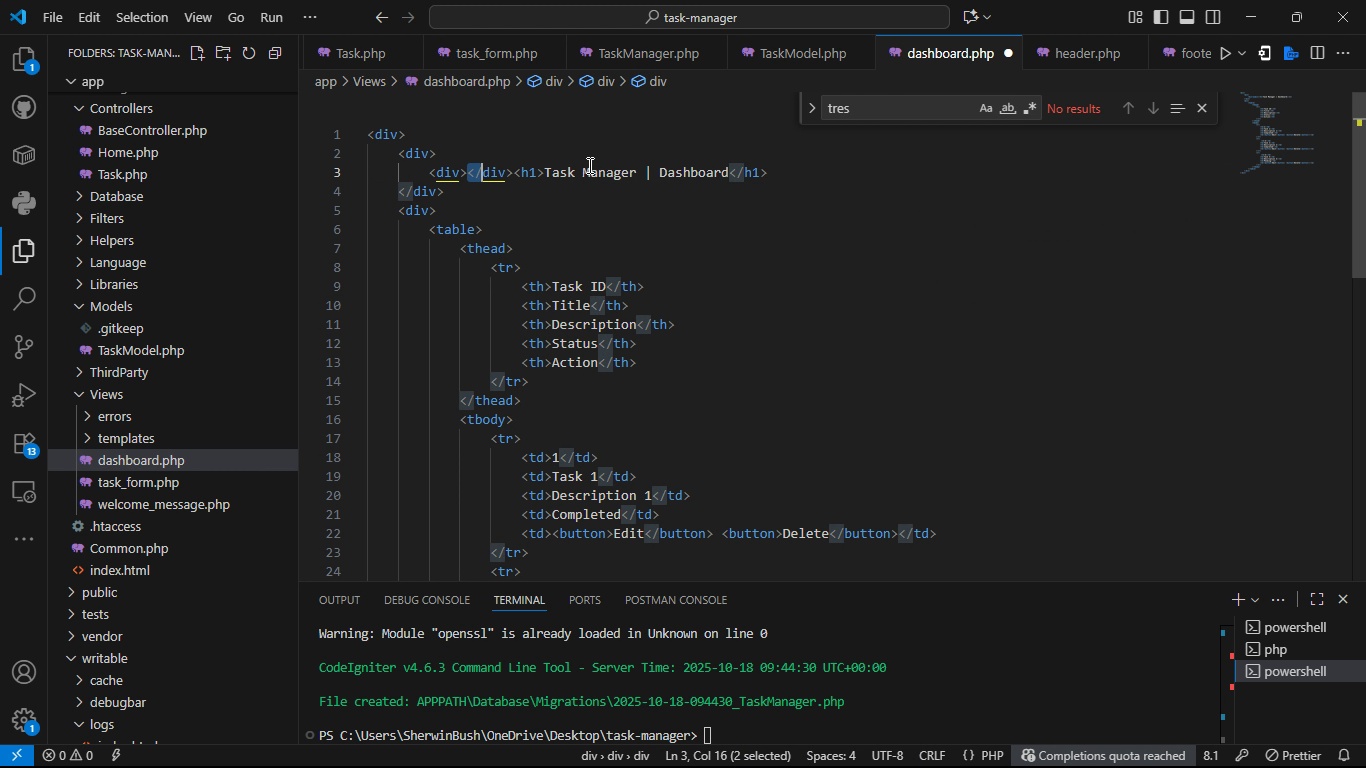 
key(Shift+ArrowRight)
 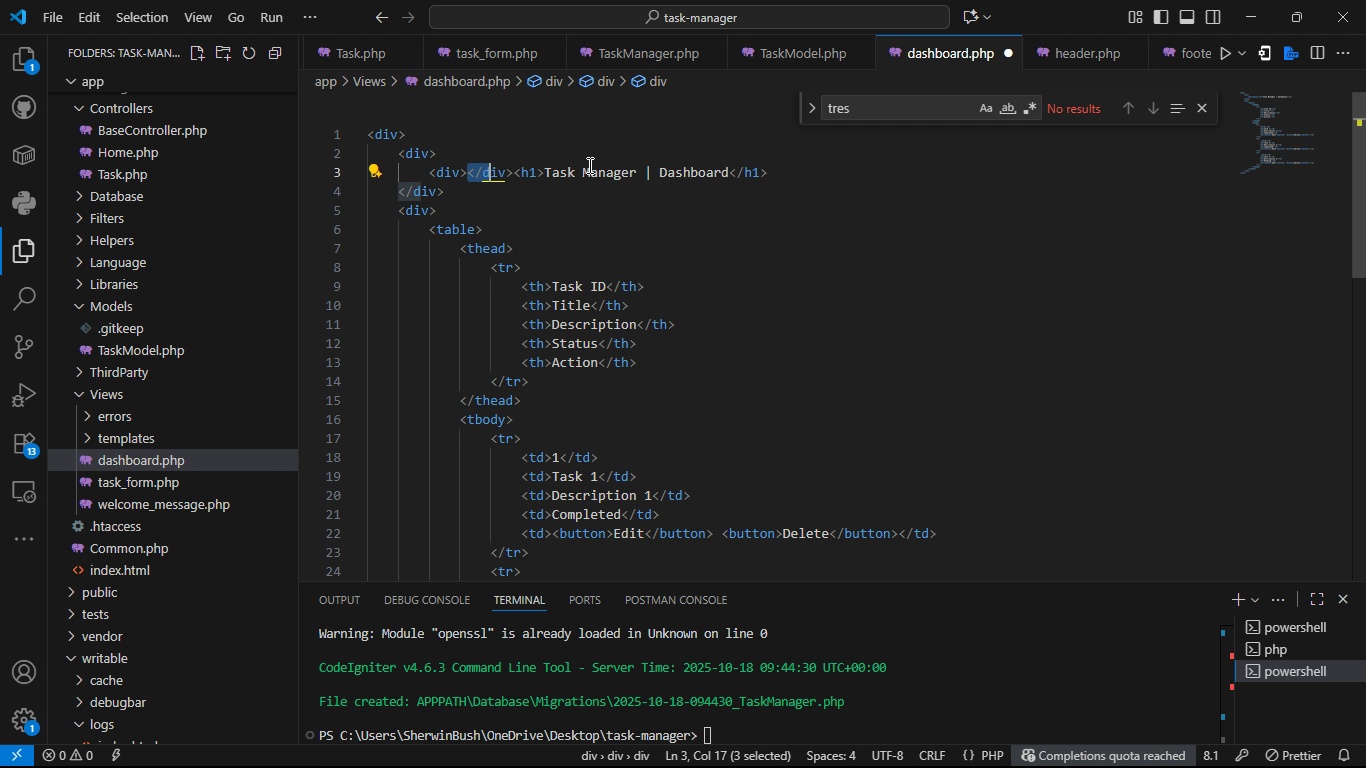 
key(Shift+ArrowRight)
 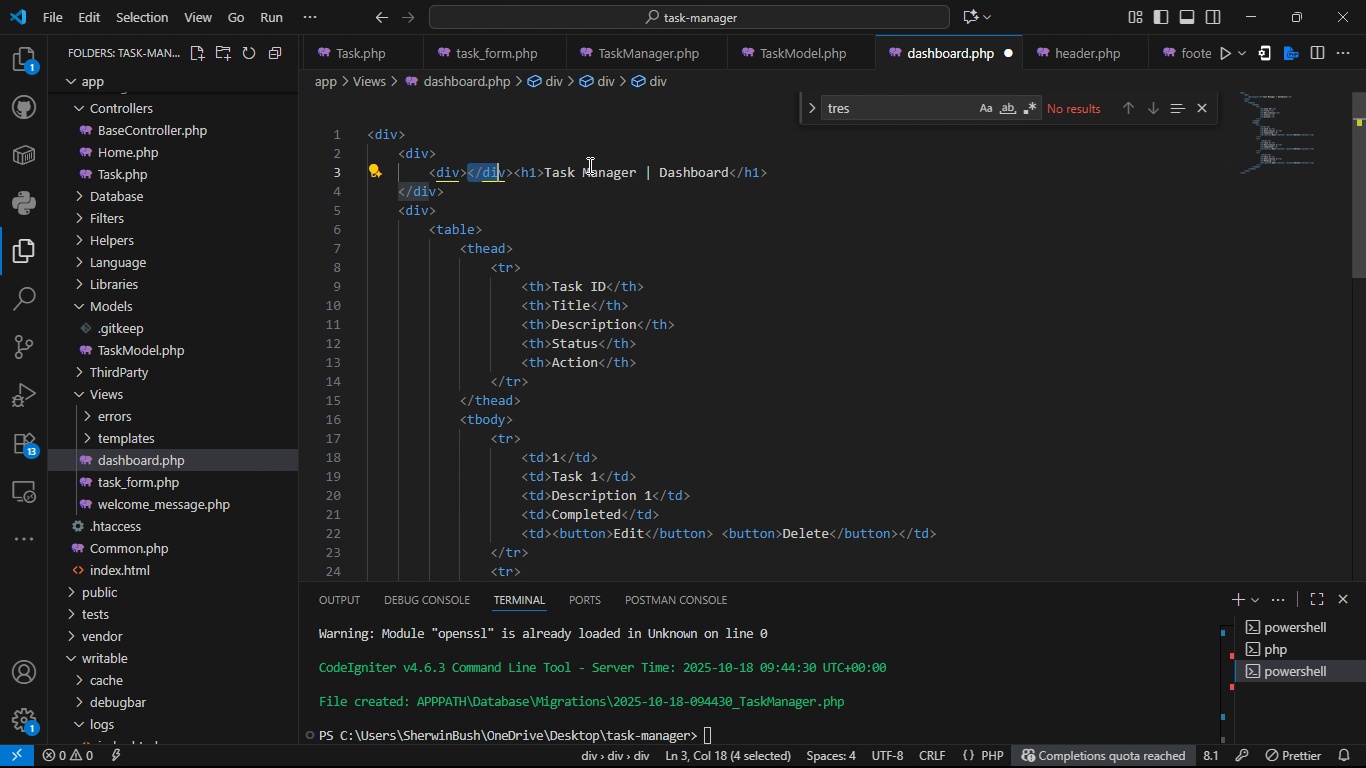 
key(Shift+ArrowRight)
 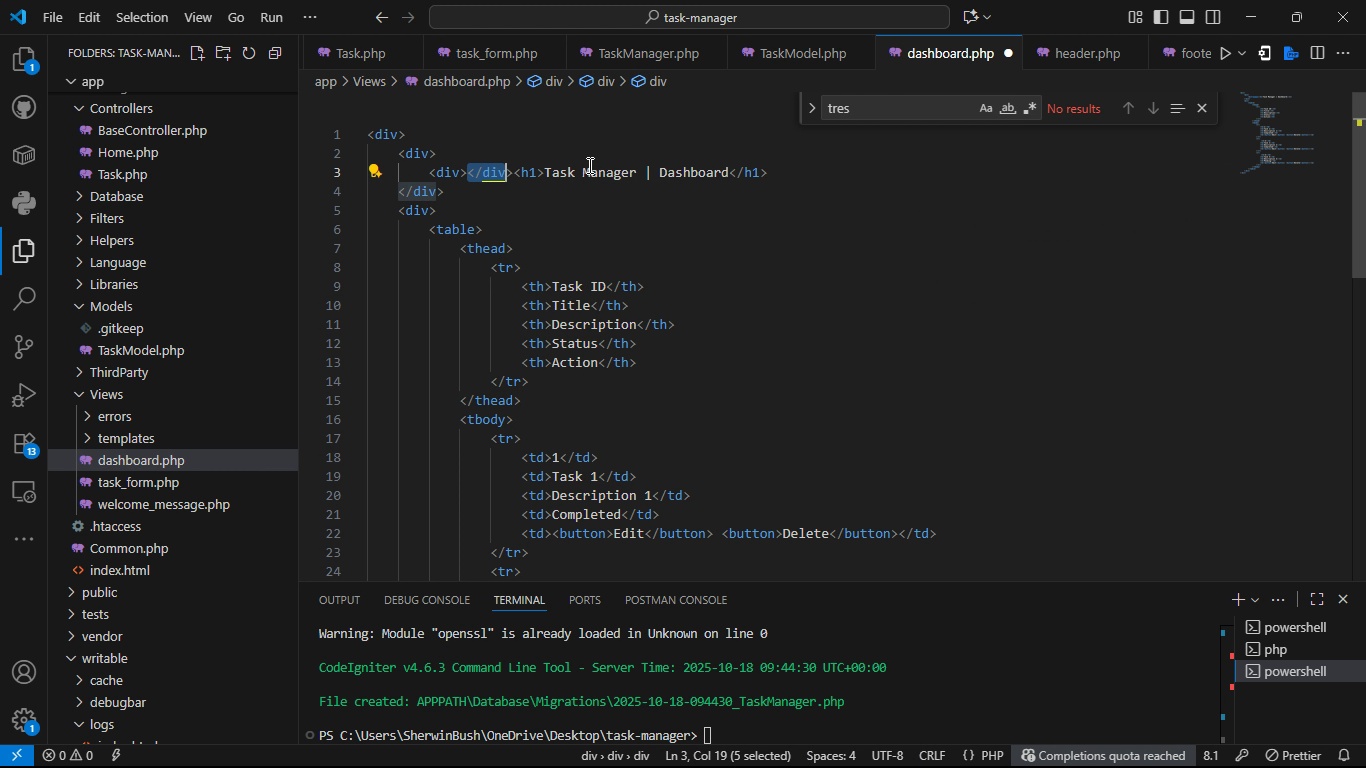 
key(Shift+ArrowRight)
 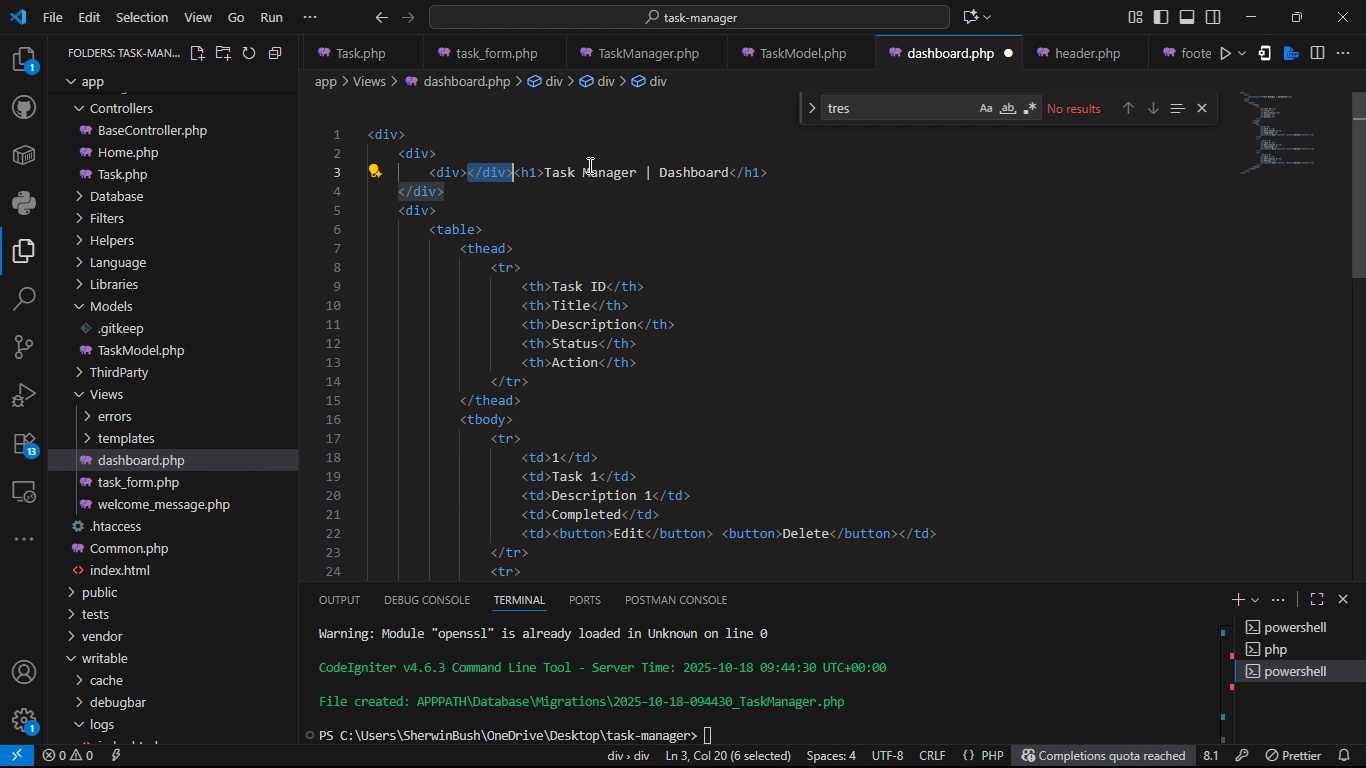 
key(Shift+ArrowRight)
 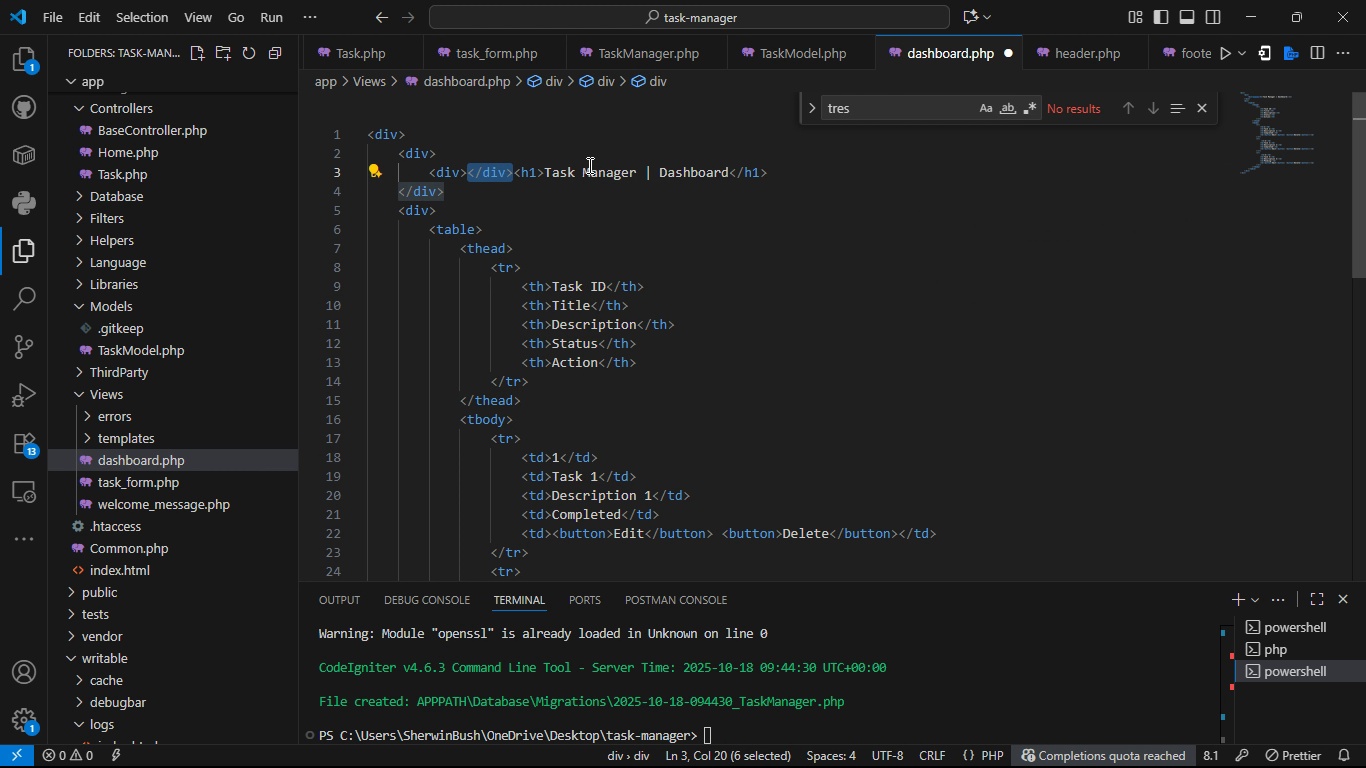 
key(Control+ControlLeft)
 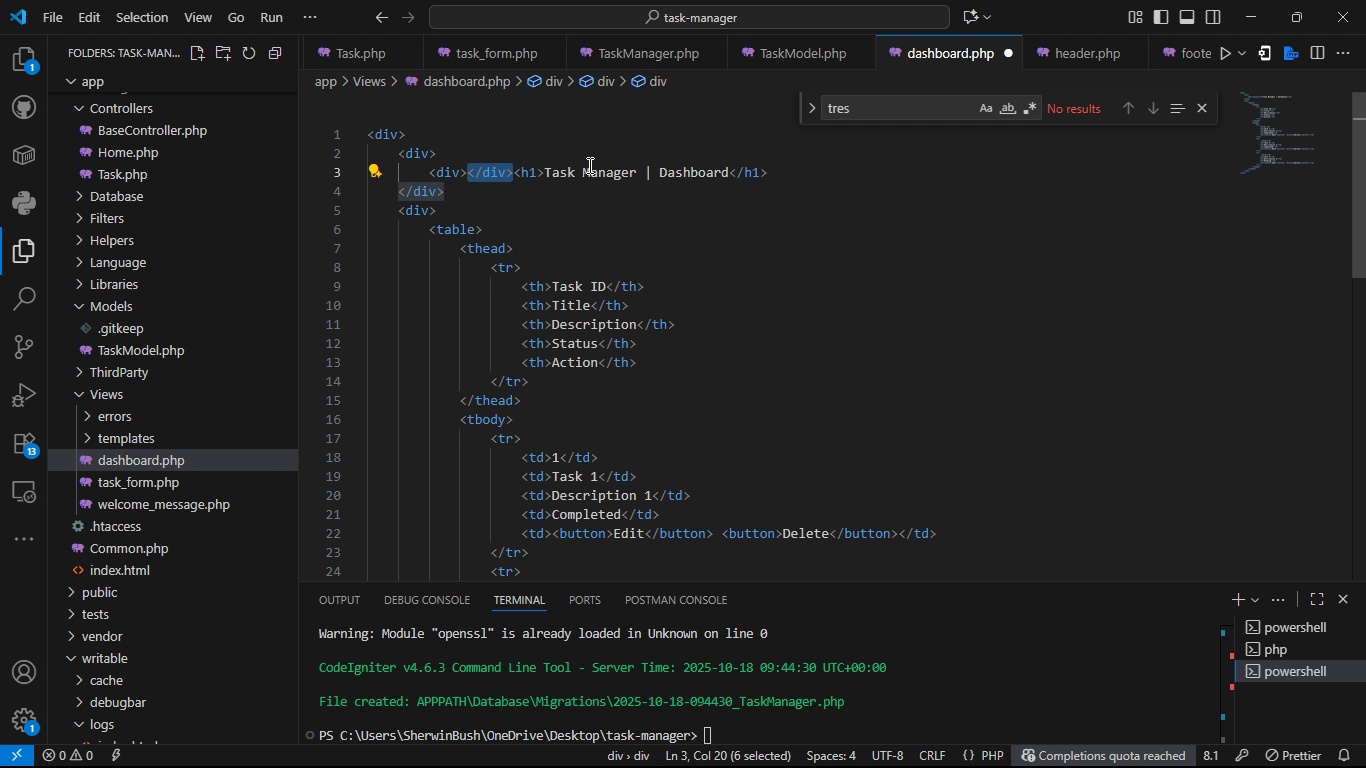 
key(Control+C)
 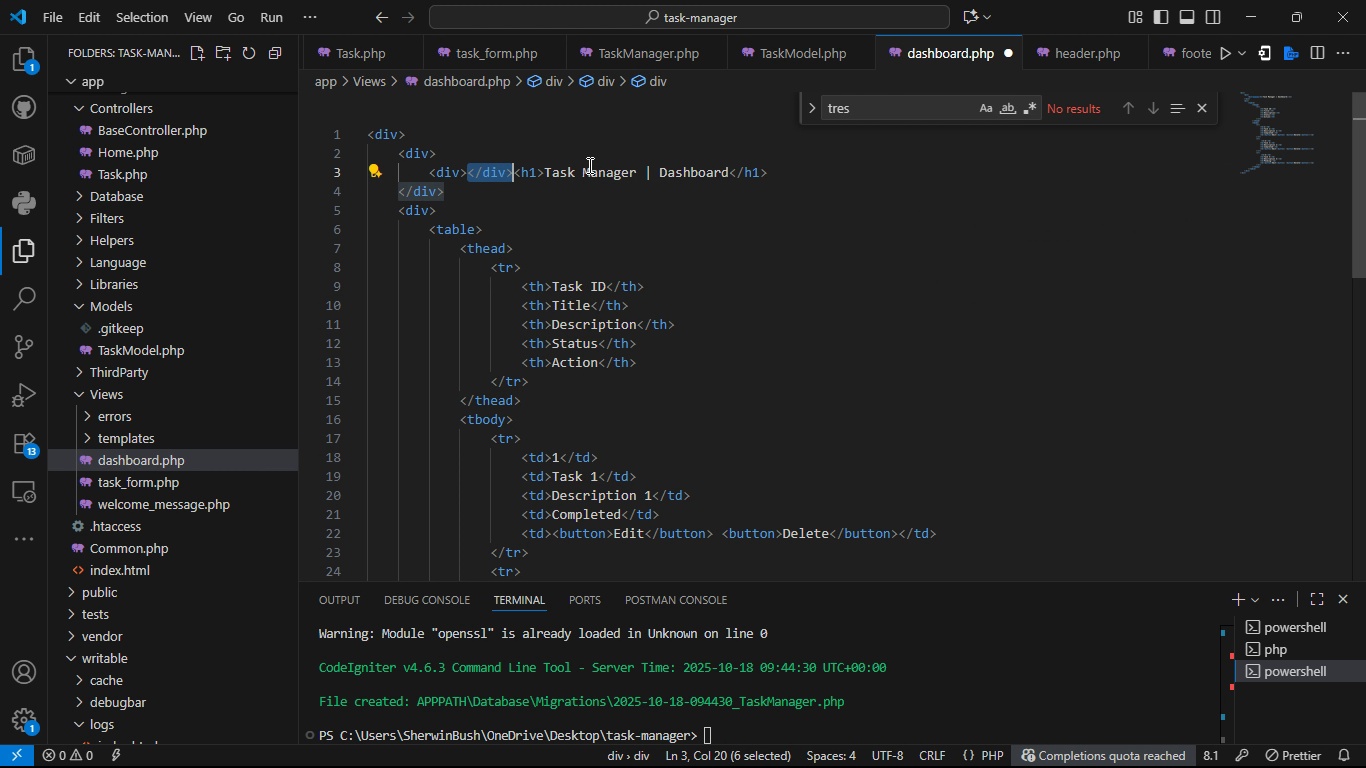 
key(Backspace)
 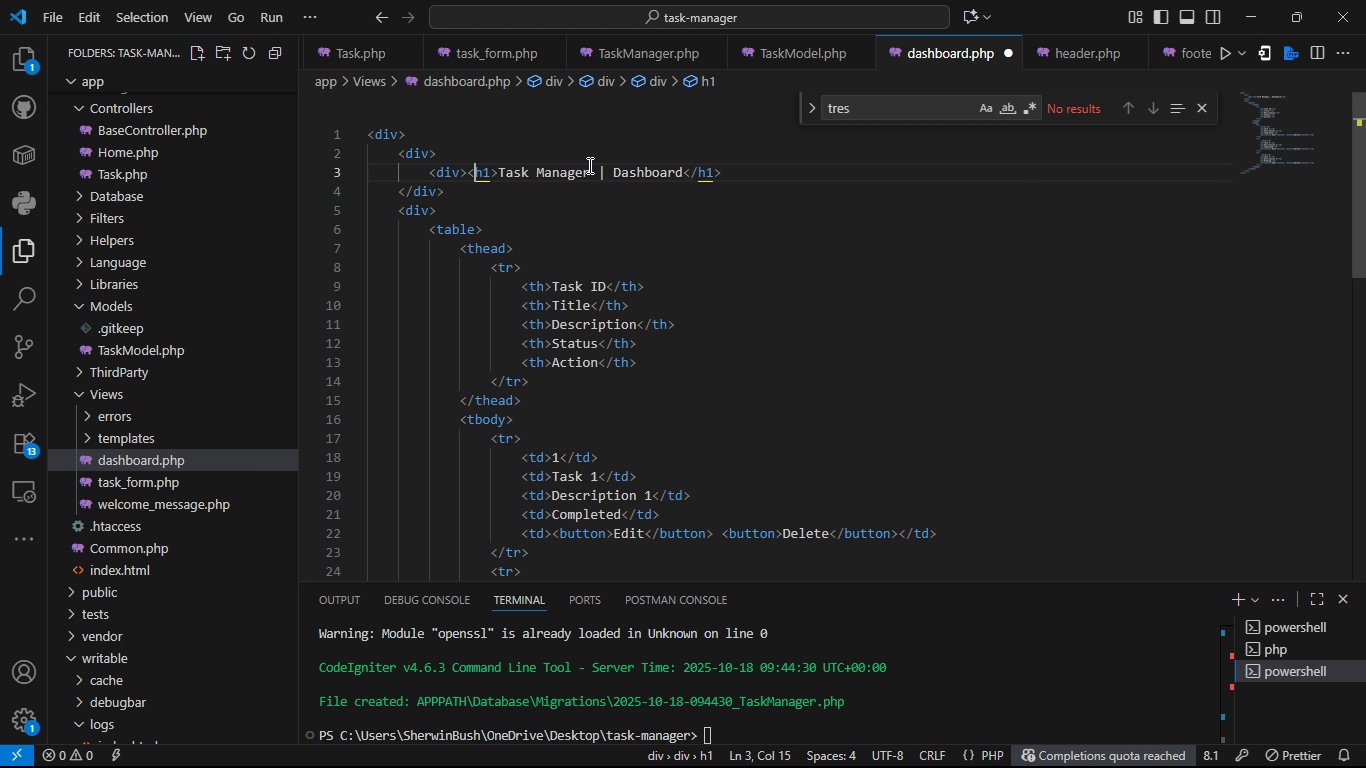 
hold_key(key=ArrowRight, duration=1.52)
 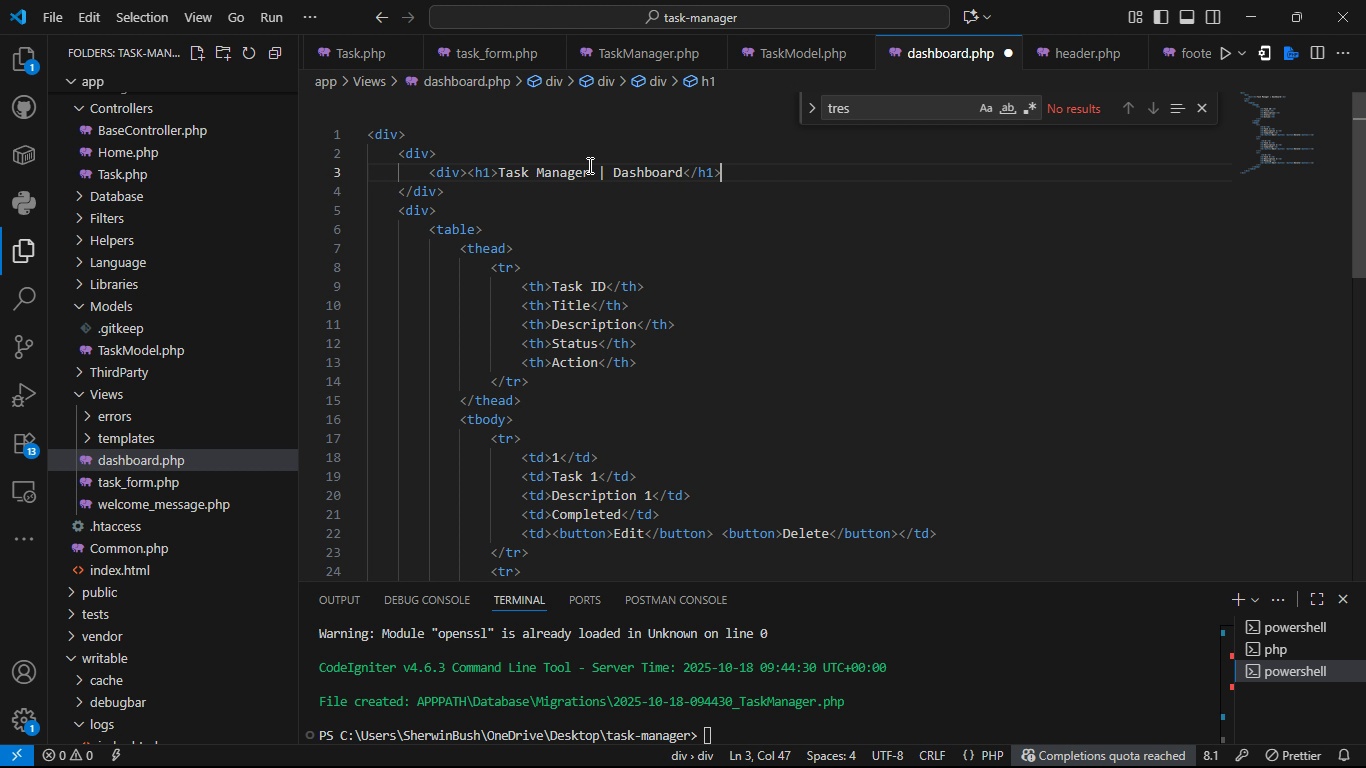 
key(ArrowRight)
 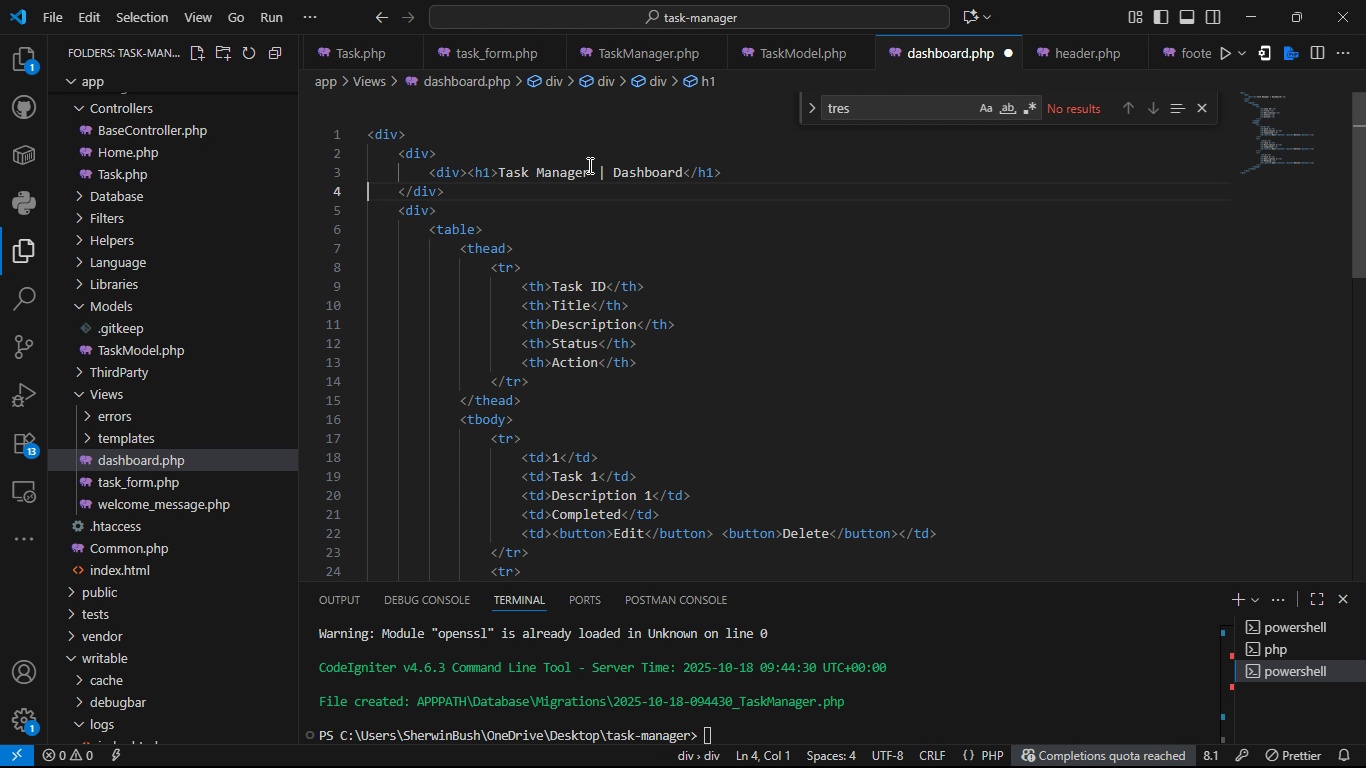 
key(ArrowRight)
 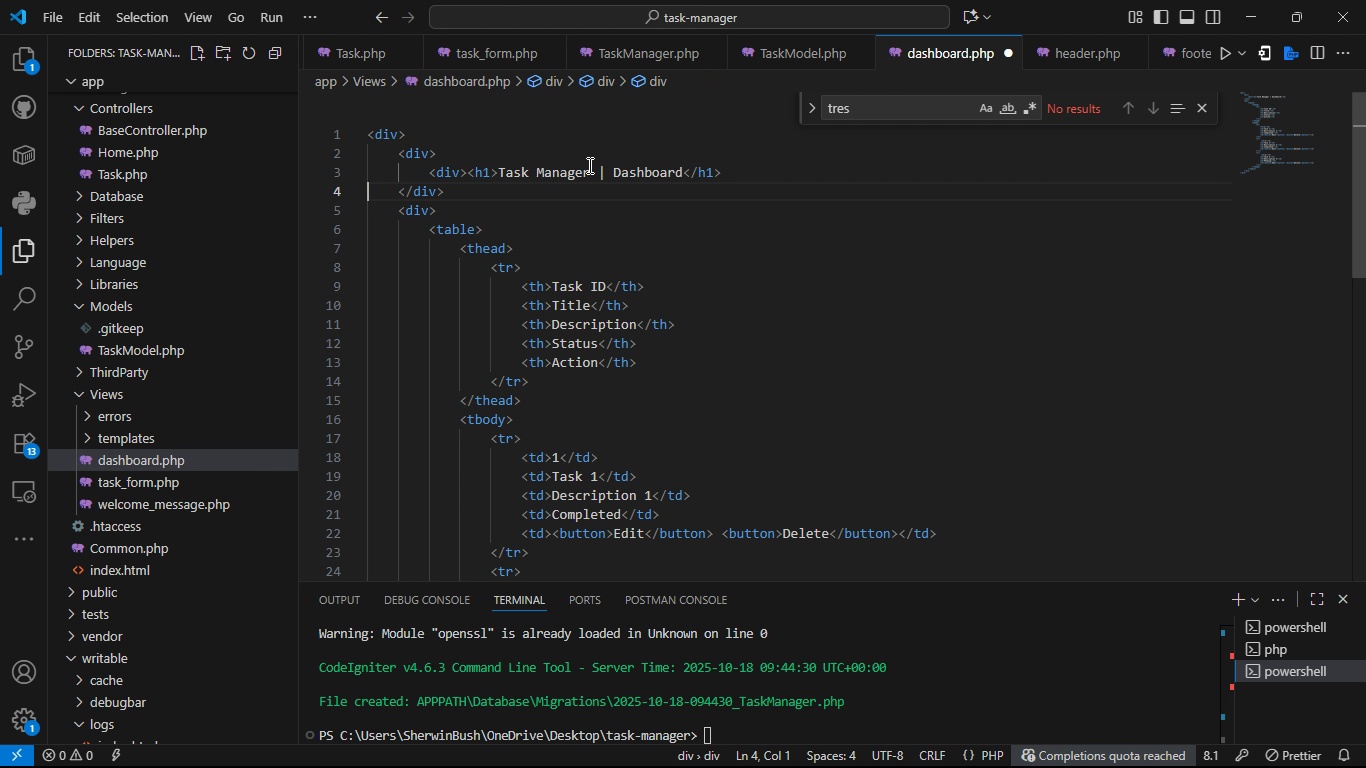 
key(ArrowLeft)
 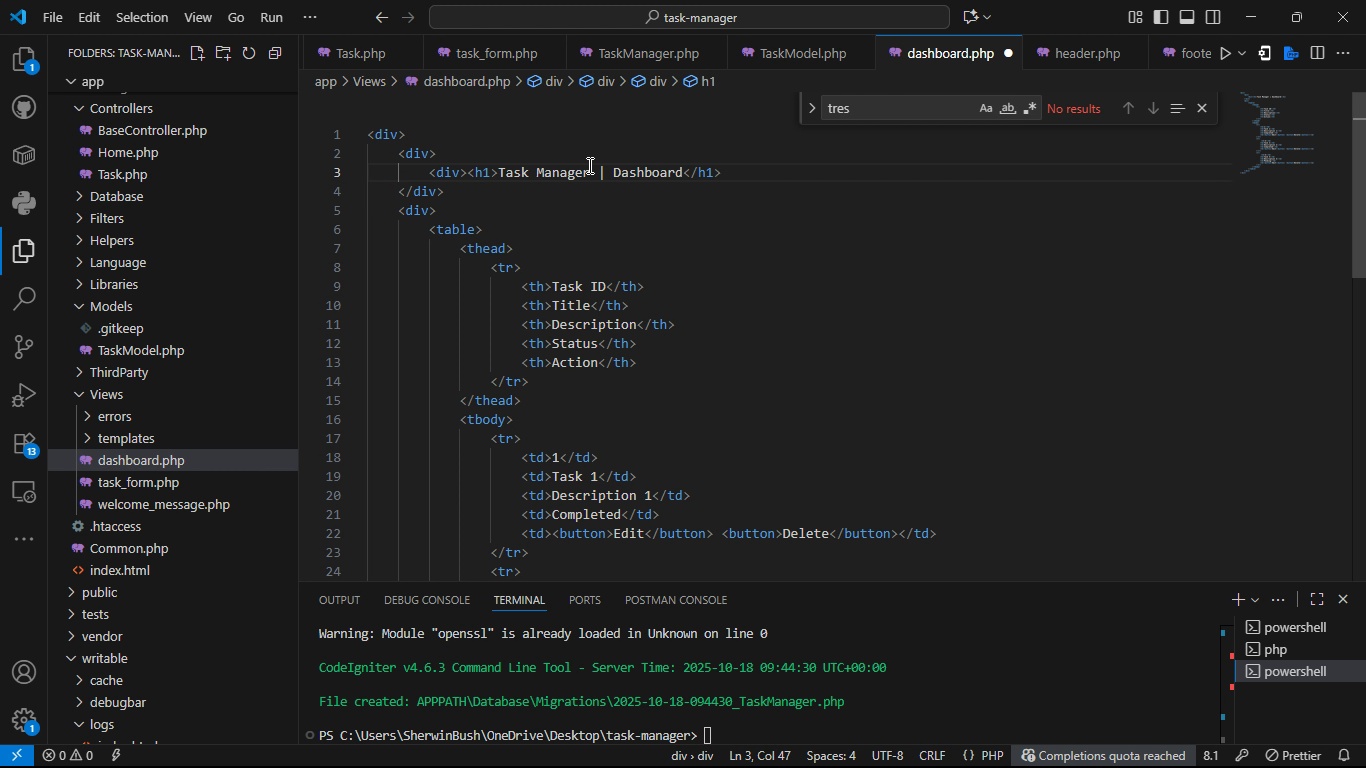 
hold_key(key=ShiftLeft, duration=0.4)
 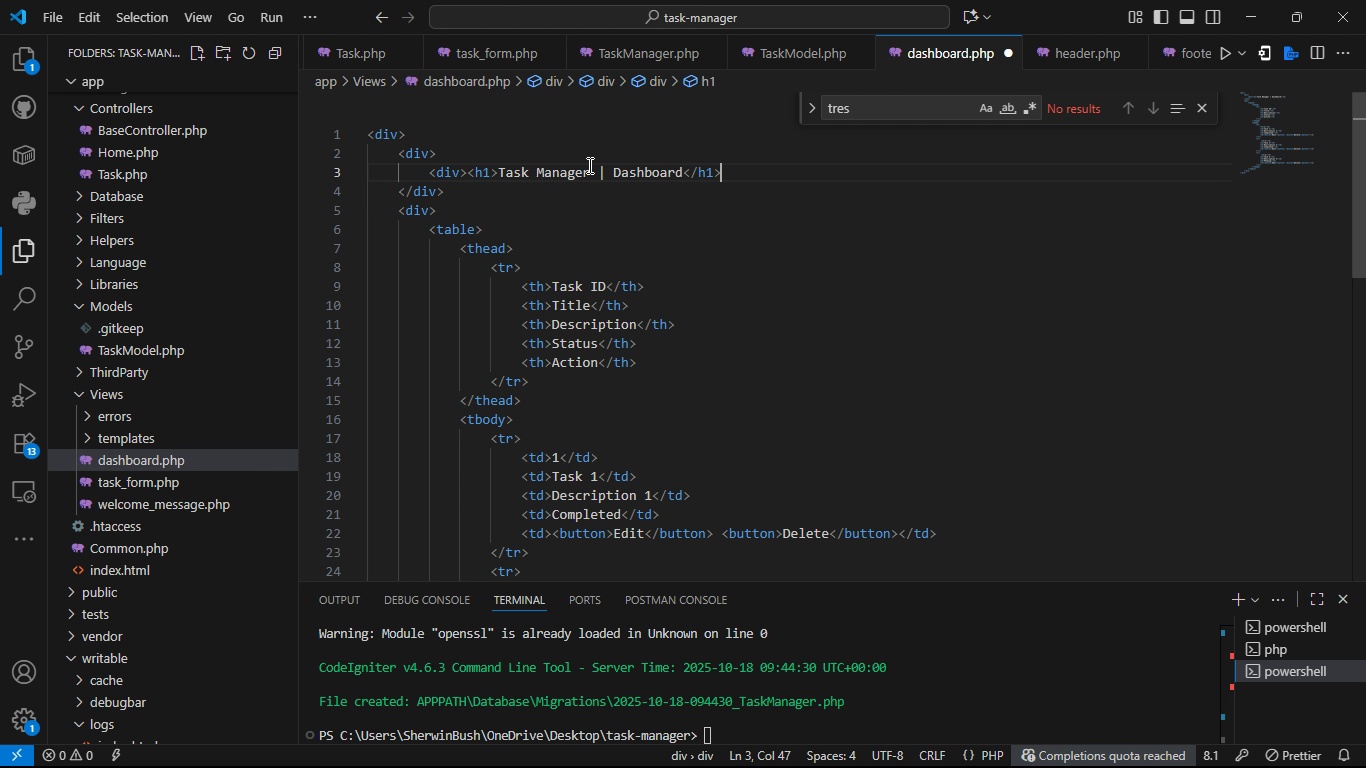 
key(Control+V)
 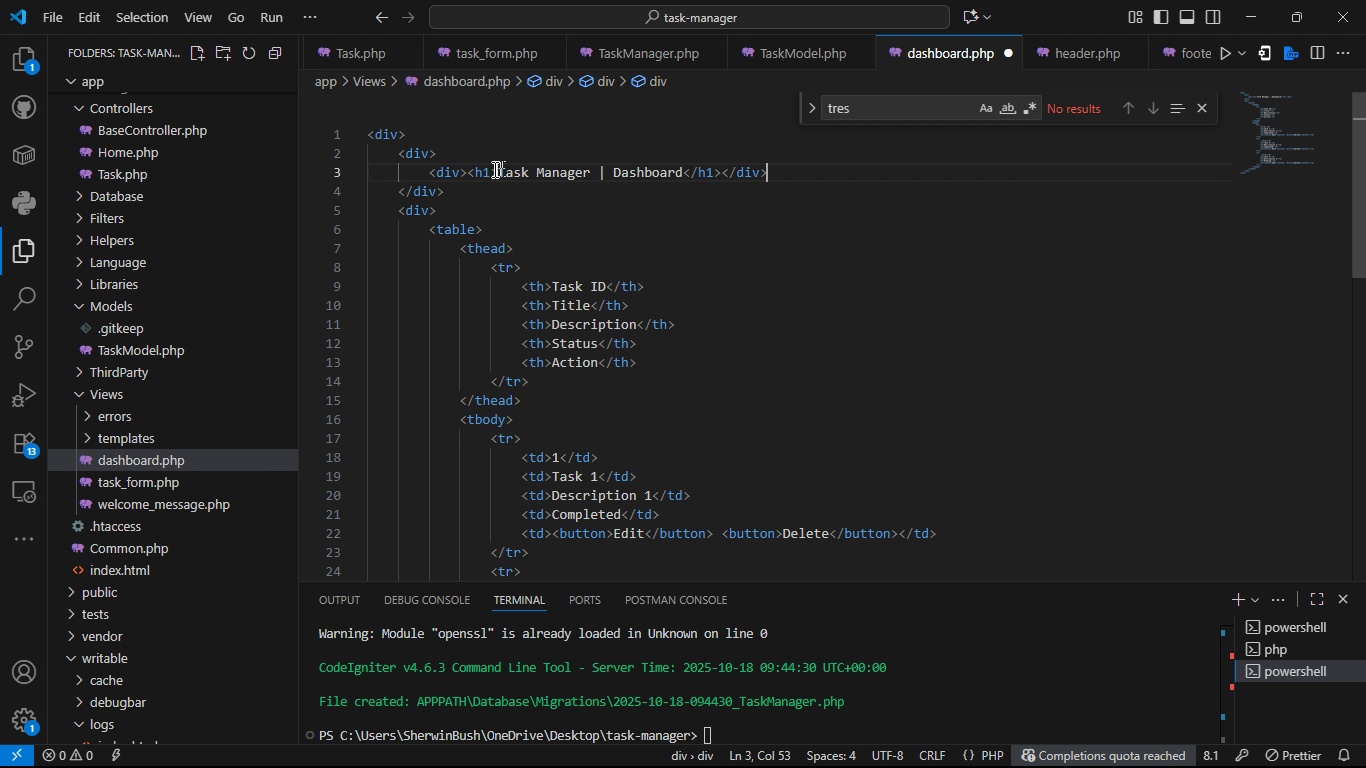 
left_click([469, 173])
 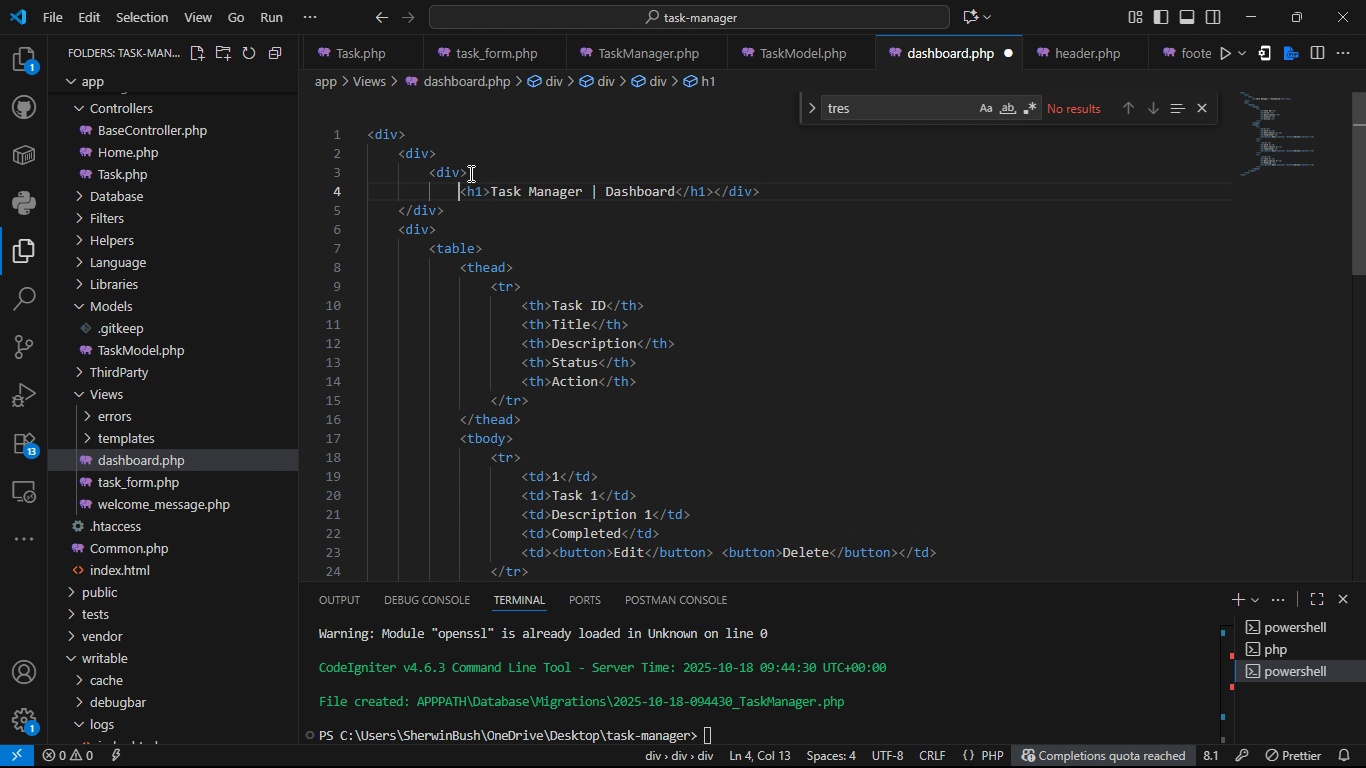 
key(Enter)
 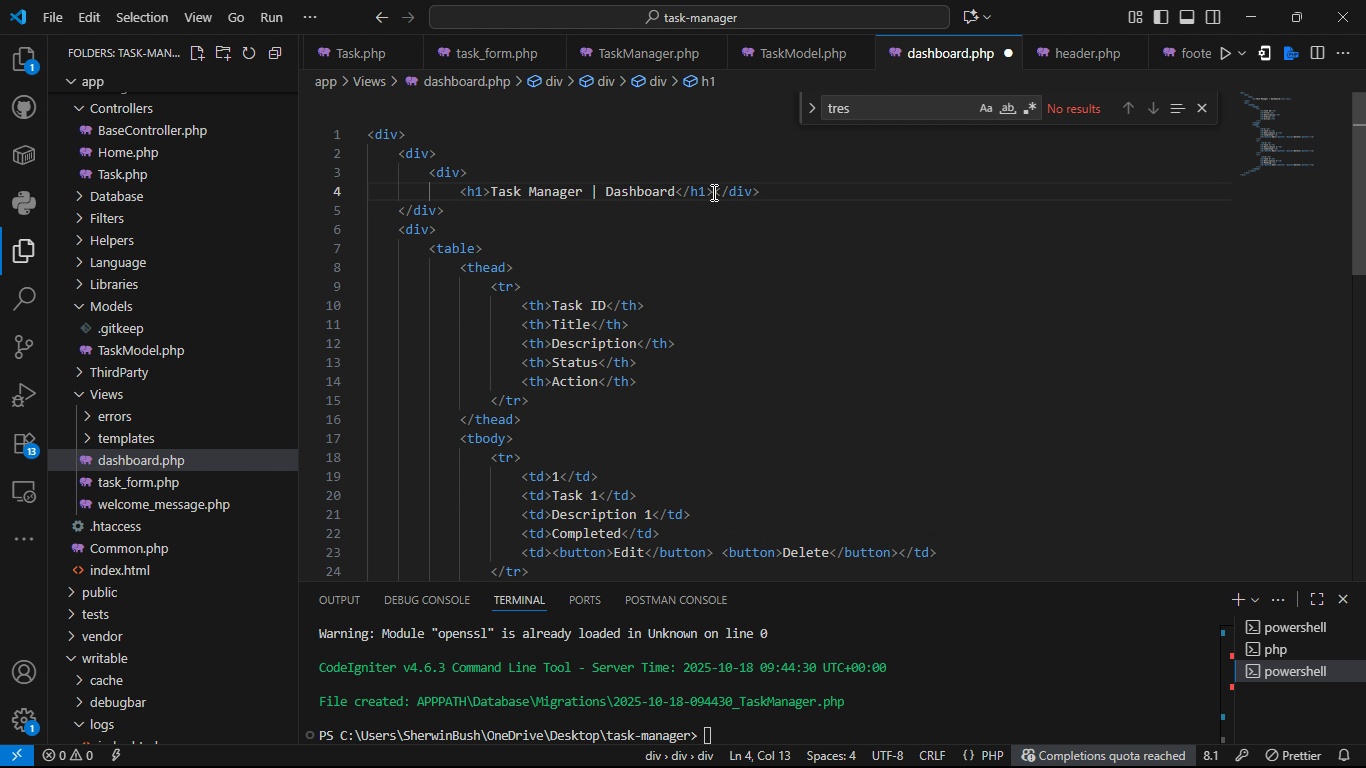 
left_click([712, 192])
 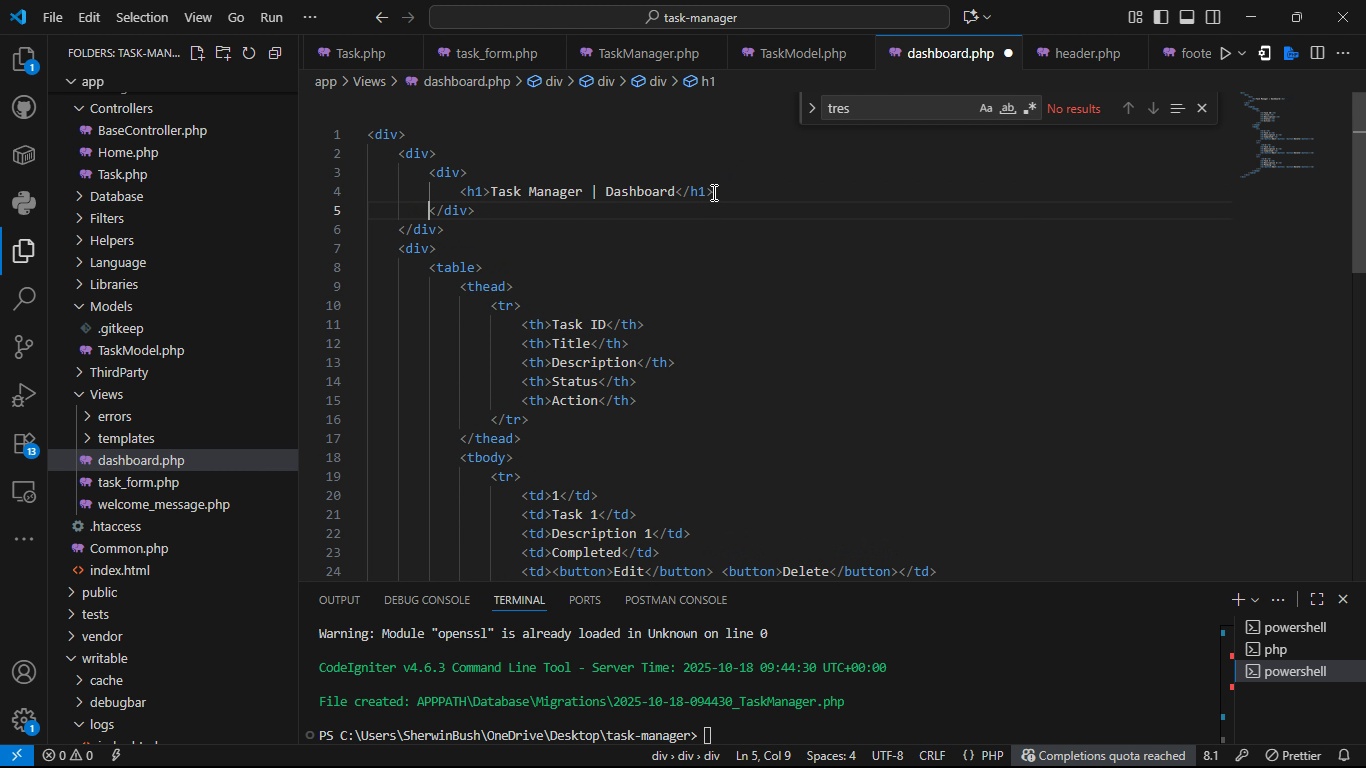 
key(Enter)
 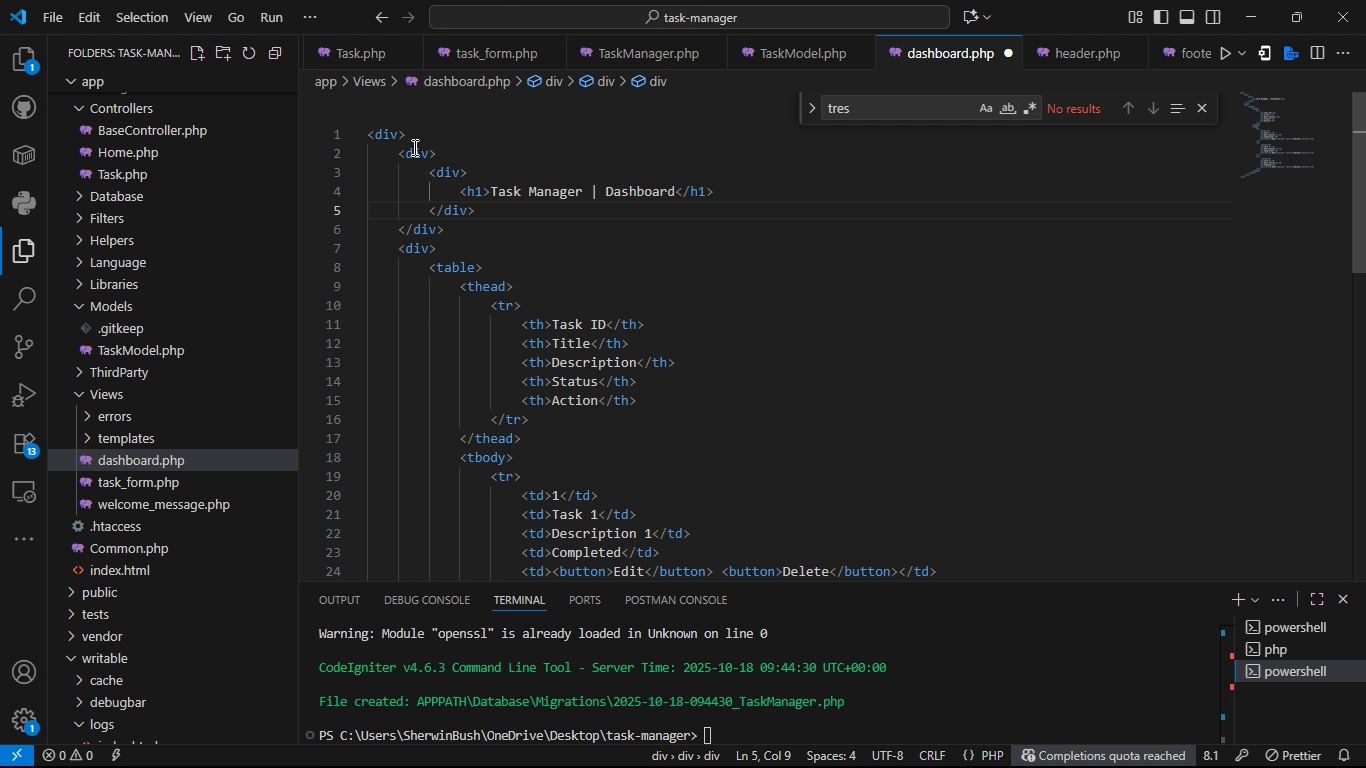 
left_click([413, 147])
 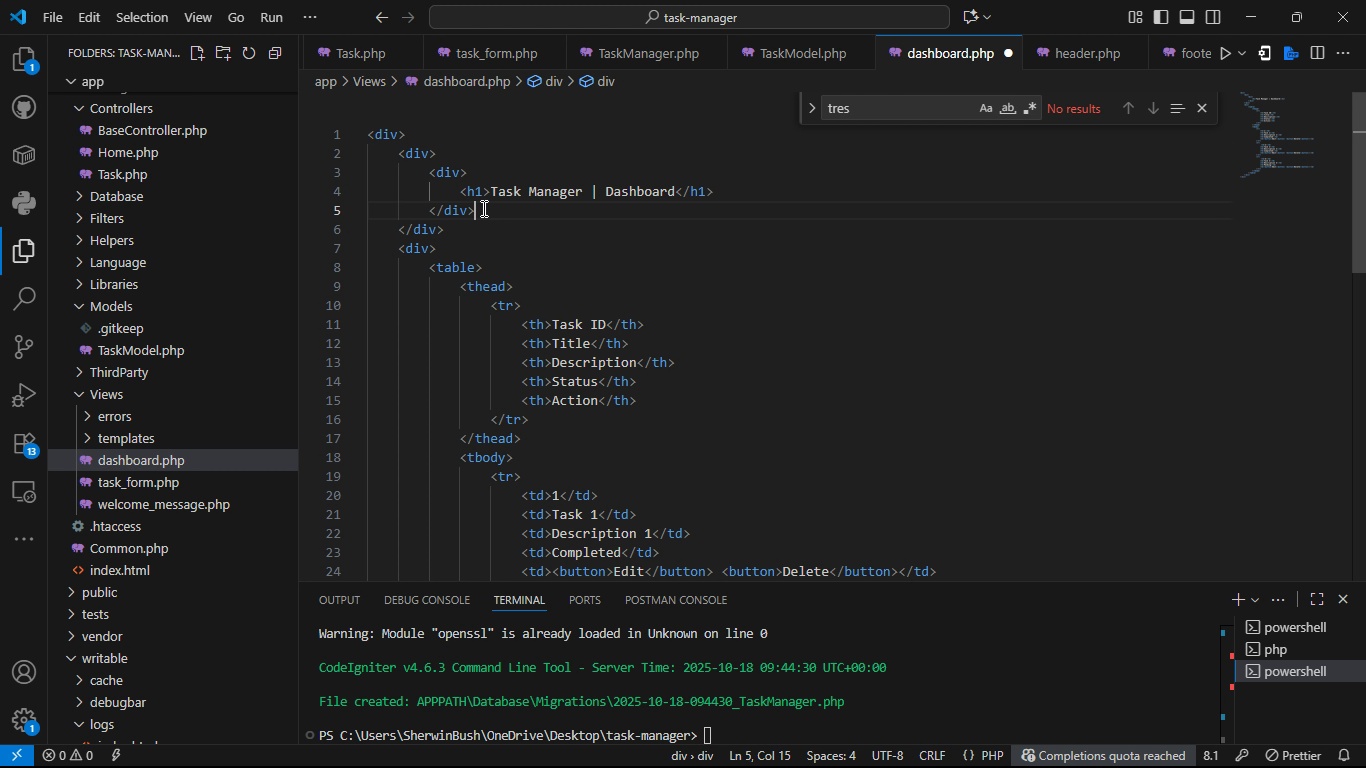 
left_click([482, 208])
 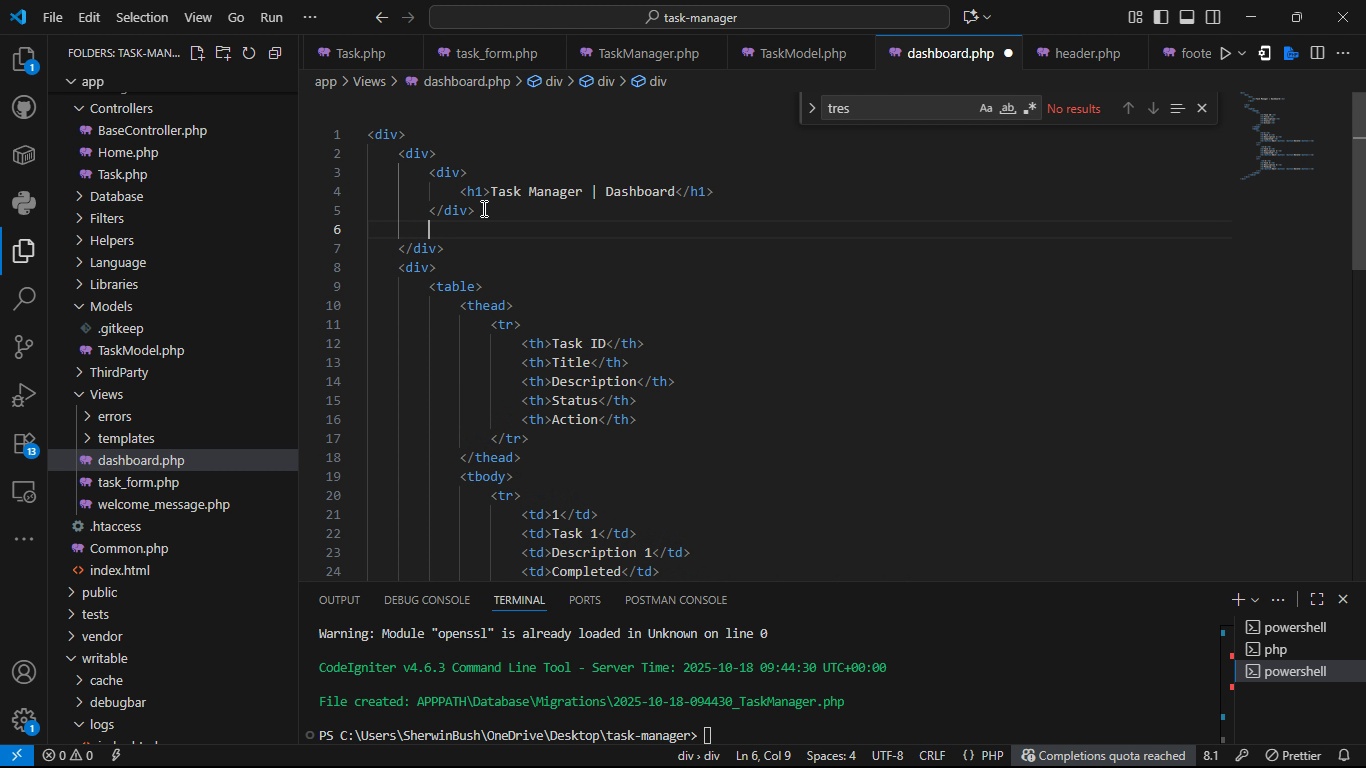 
key(Enter)
 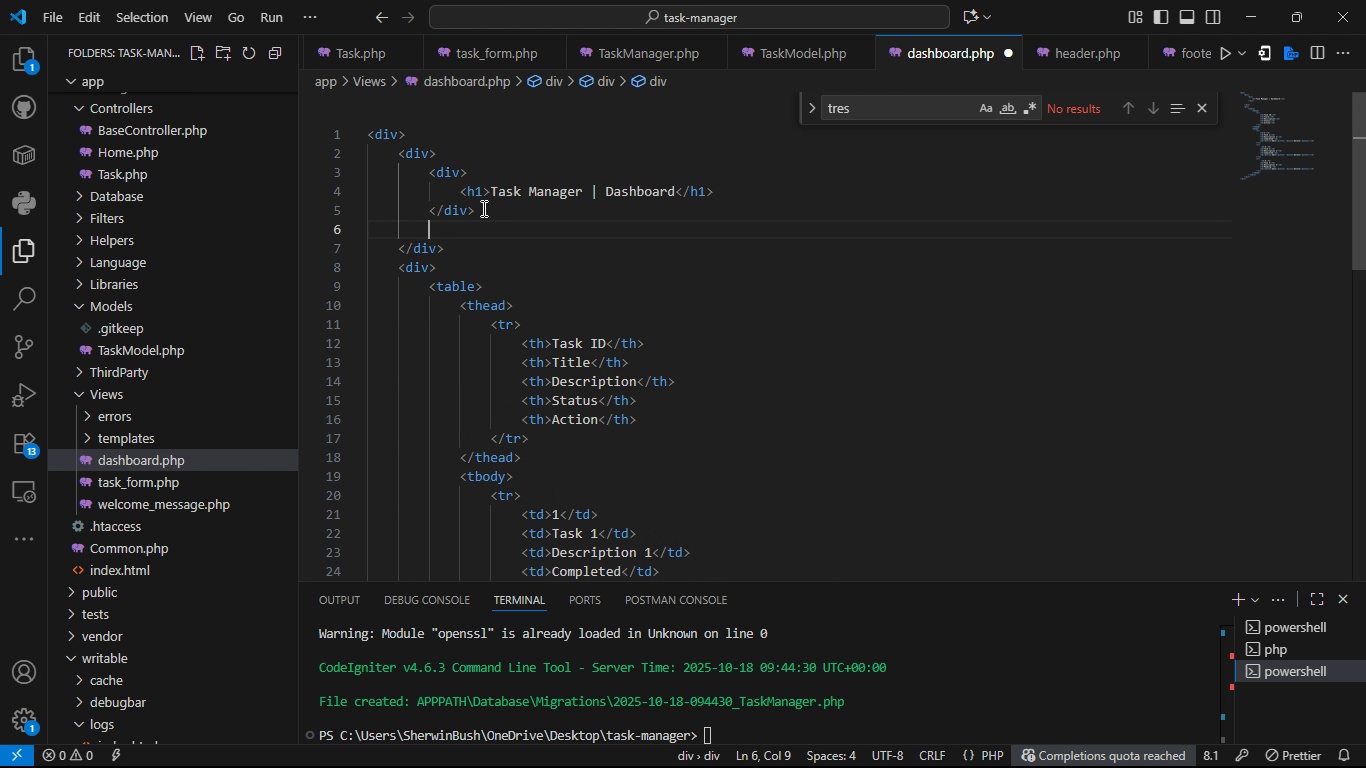 
type(<div><button>a)
key(Backspace)
type(<a>)
 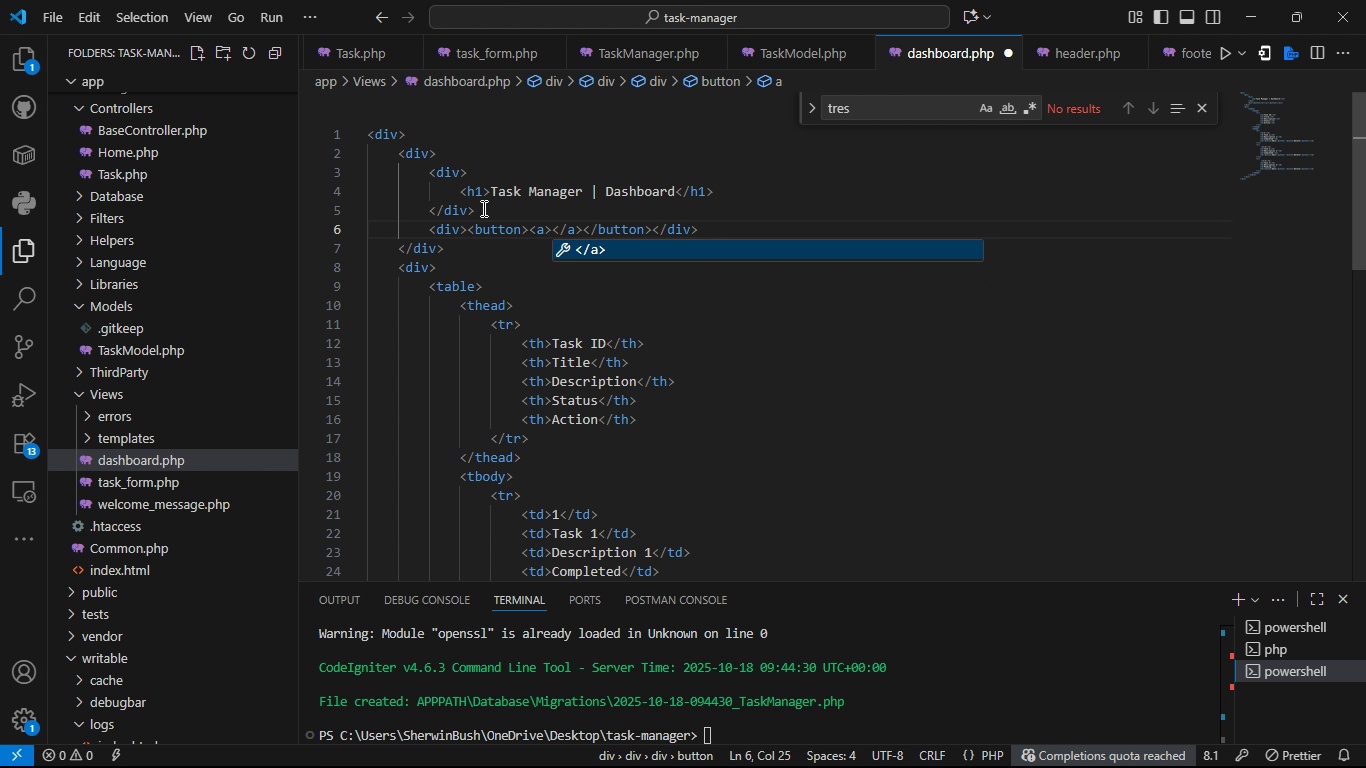 
hold_key(key=ShiftLeft, duration=0.84)
 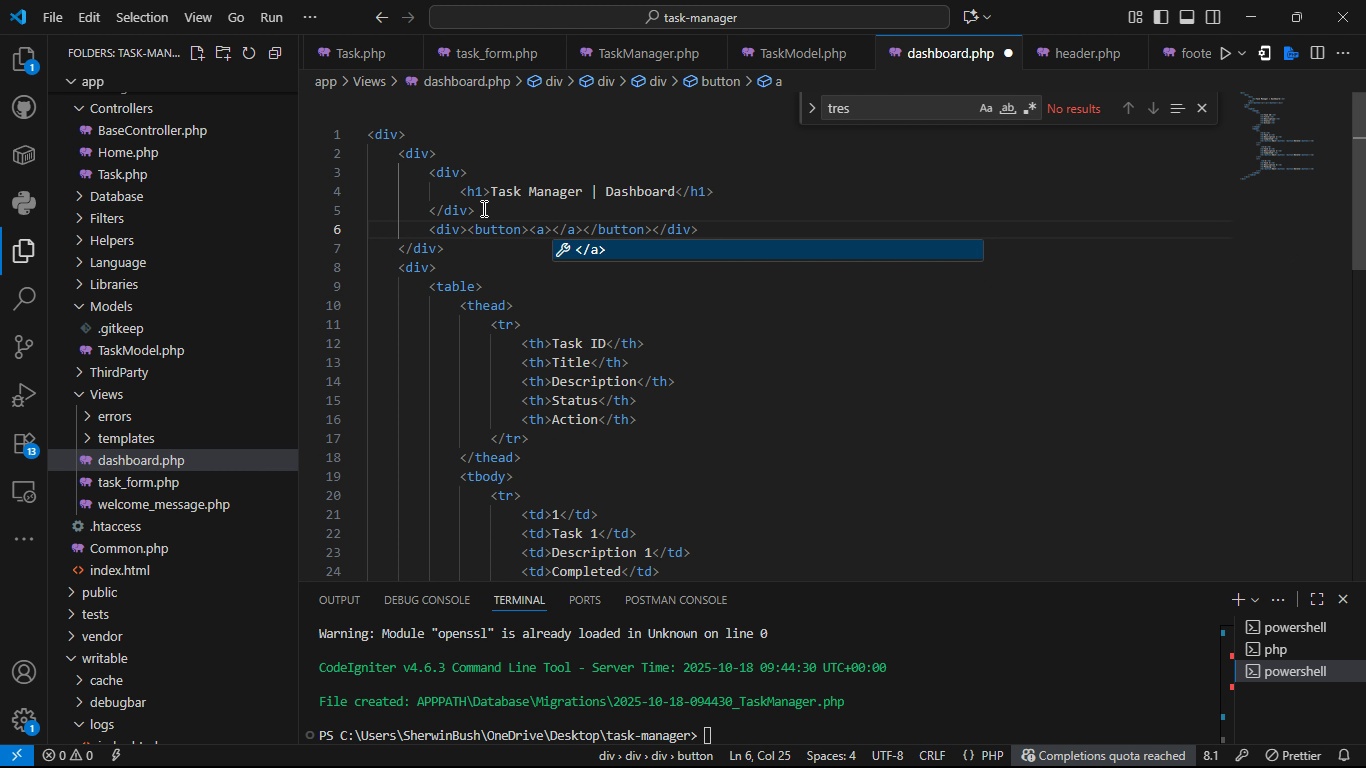 
type(Add Ne)
key(Backspace)
key(Backspace)
key(Backspace)
key(Backspace)
key(Backspace)
type(dd New Task)
 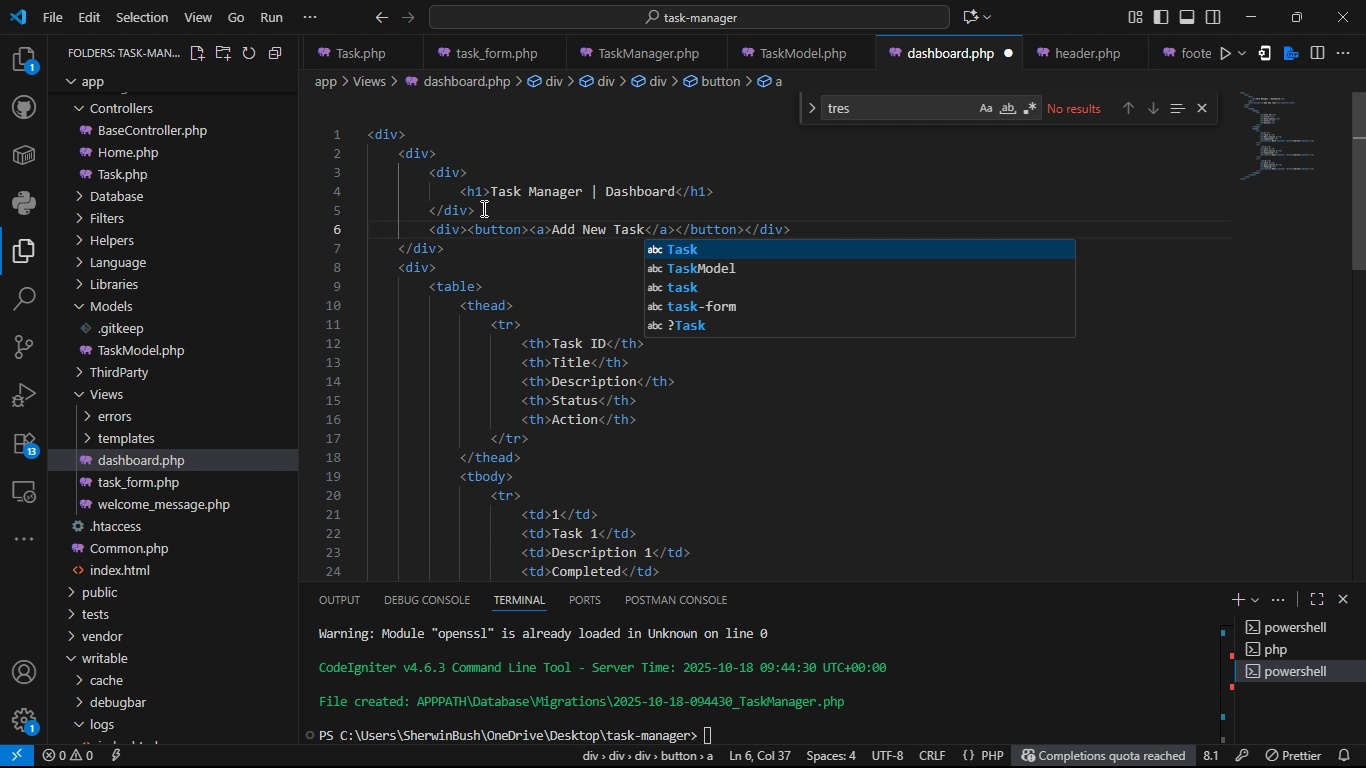 
key(ArrowLeft)
 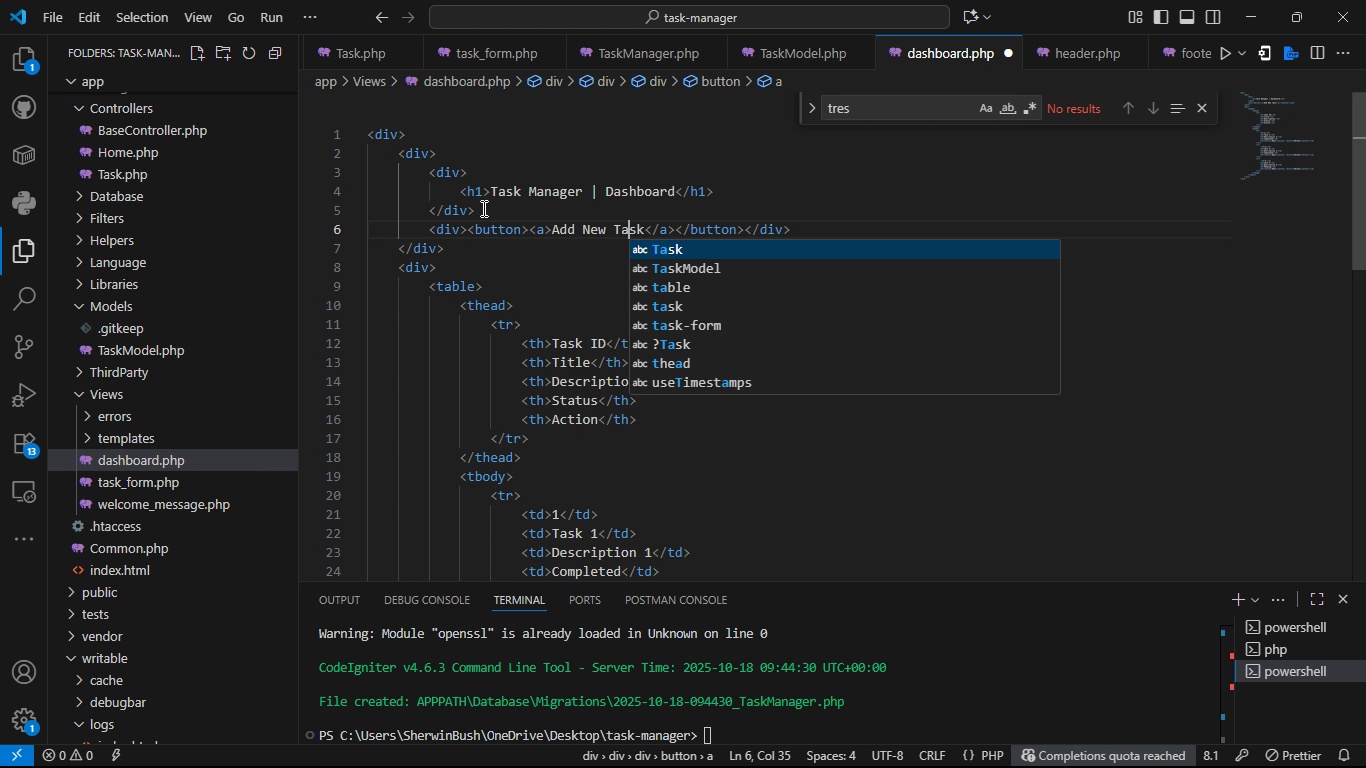 
key(ArrowLeft)
 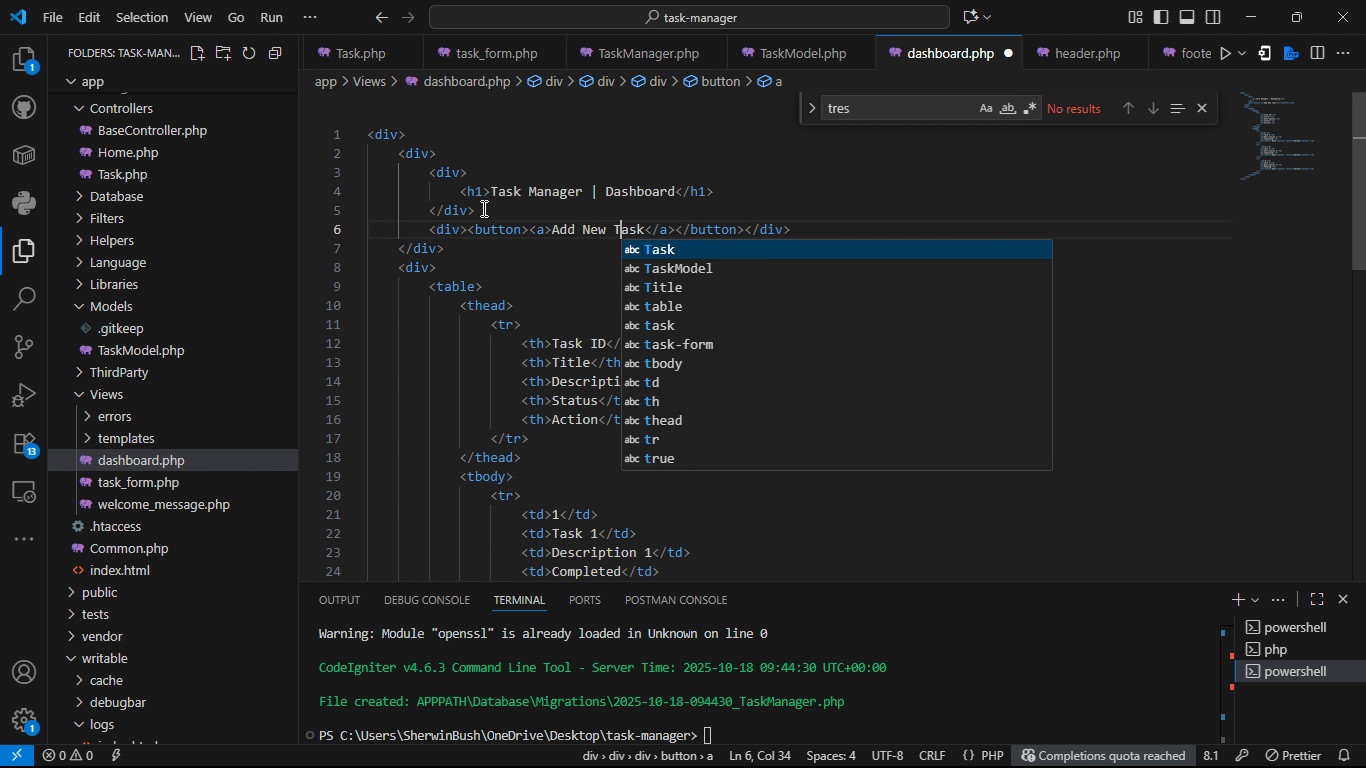 
hold_key(key=ArrowLeft, duration=0.83)
 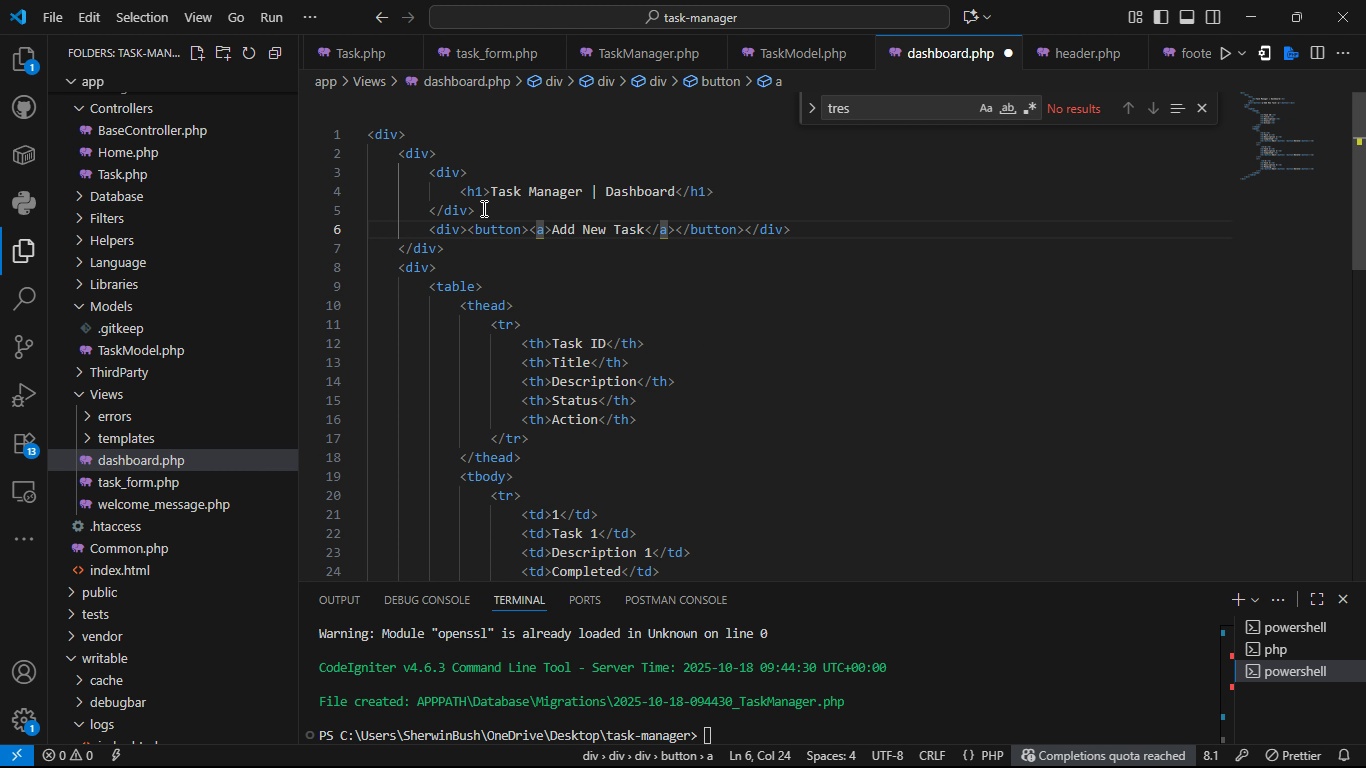 
type( href()
key(Backspace)
type(=)
 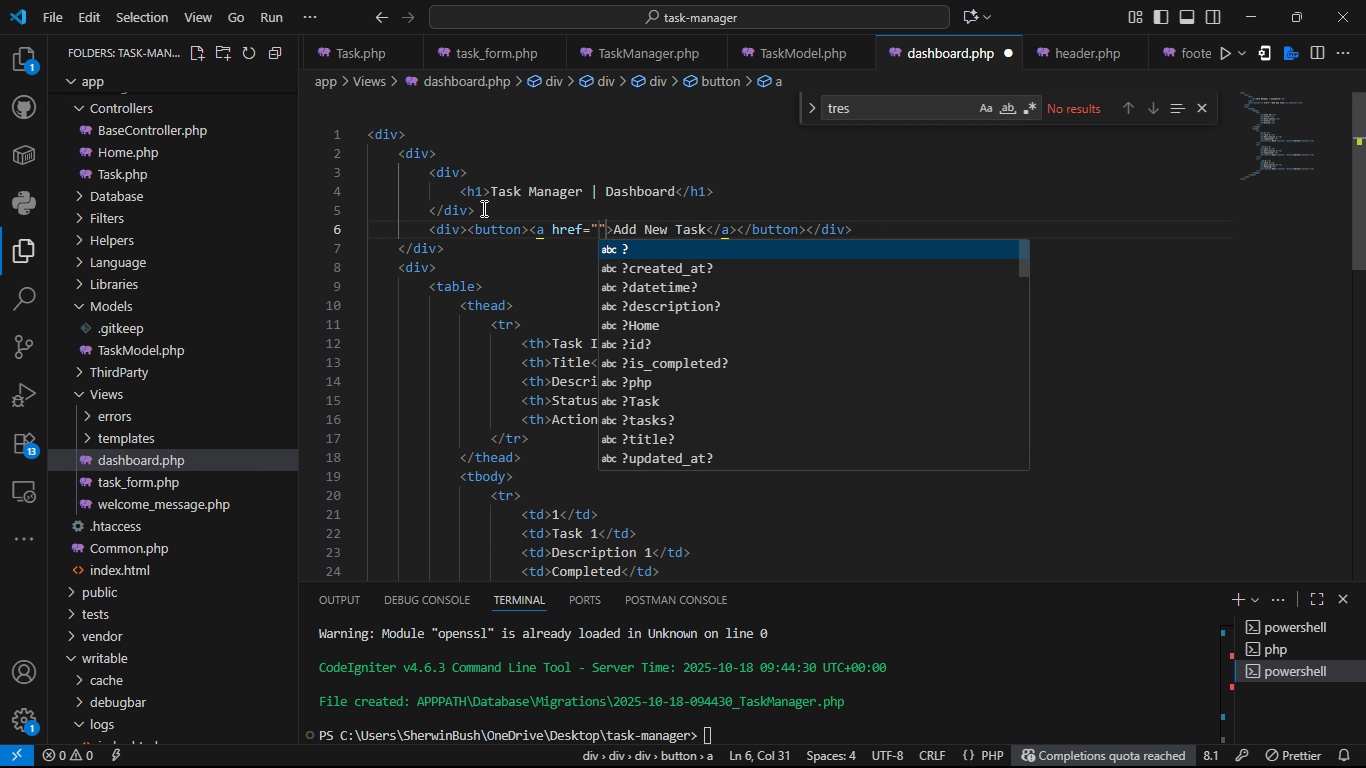 
wait(45.18)
 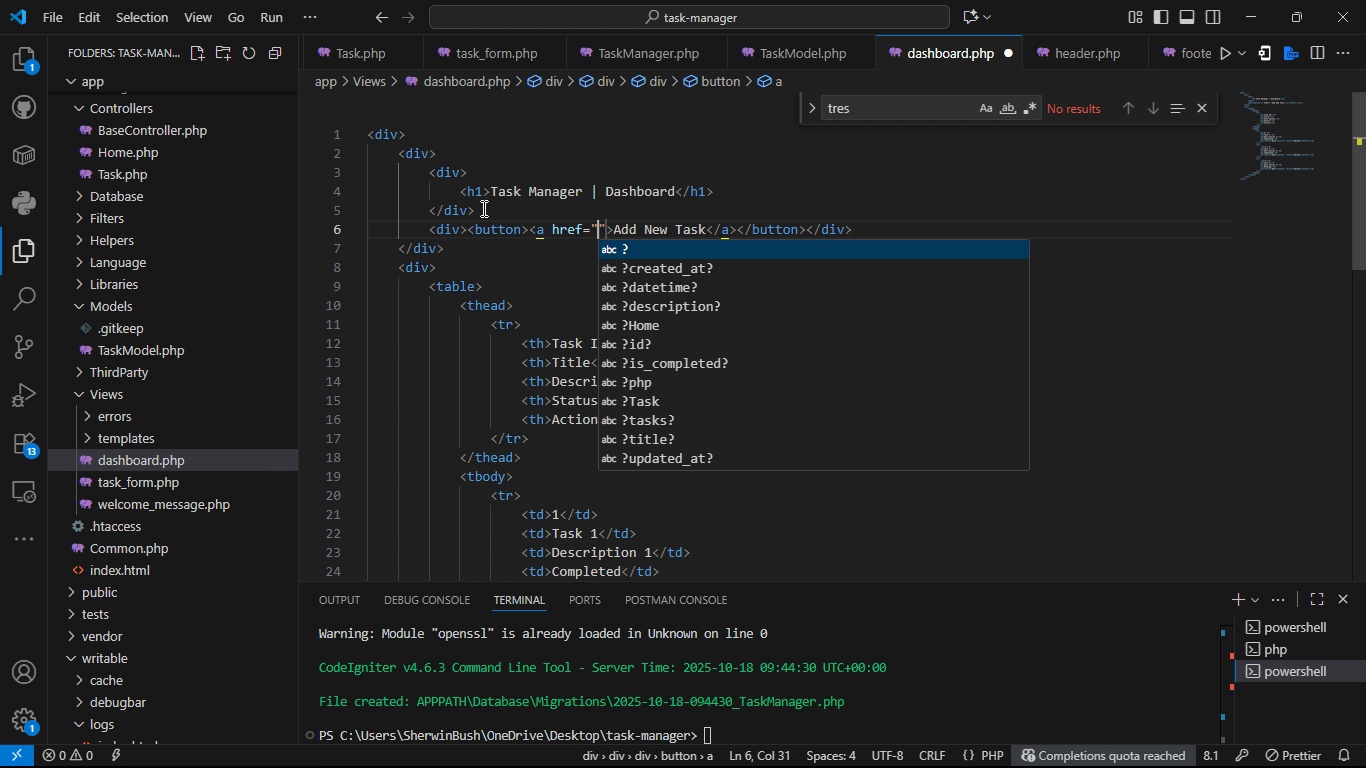 
left_click([489, 268])
 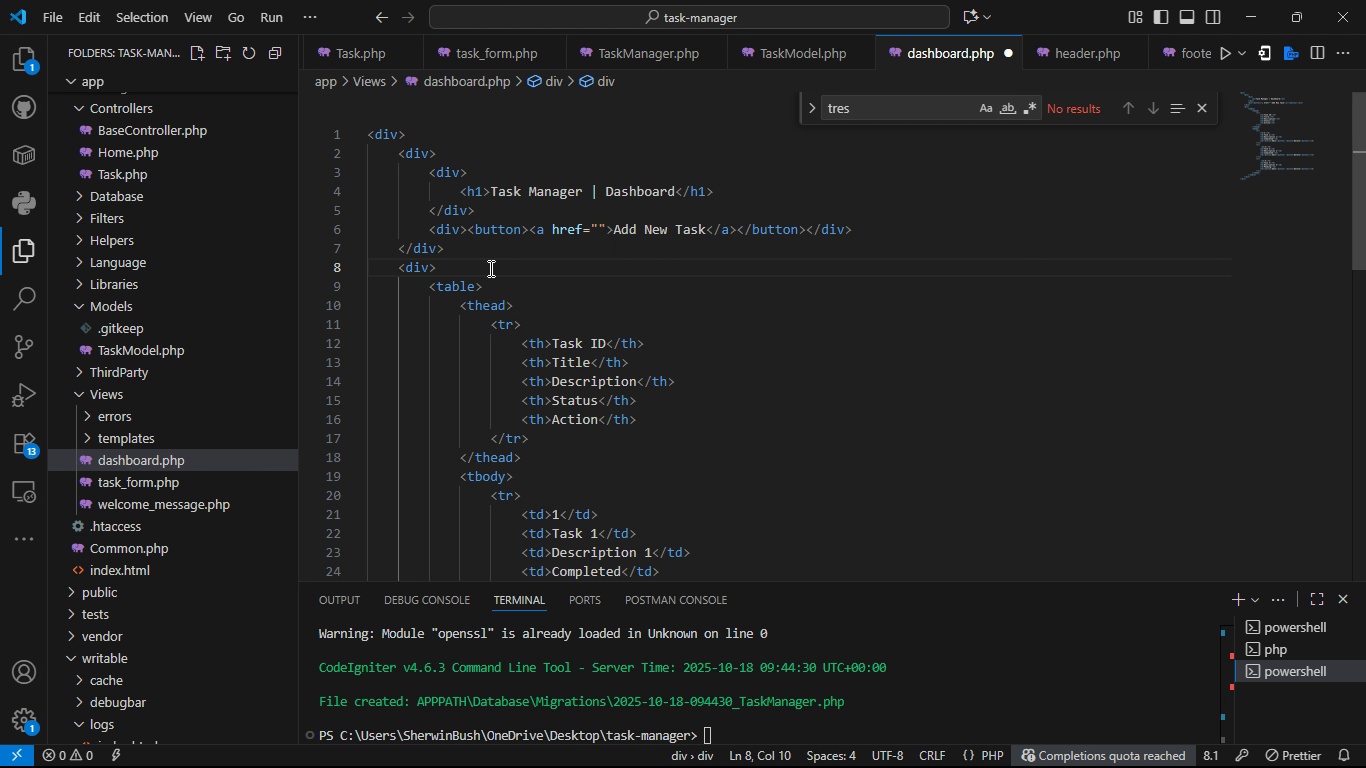 
key(Control+A)
 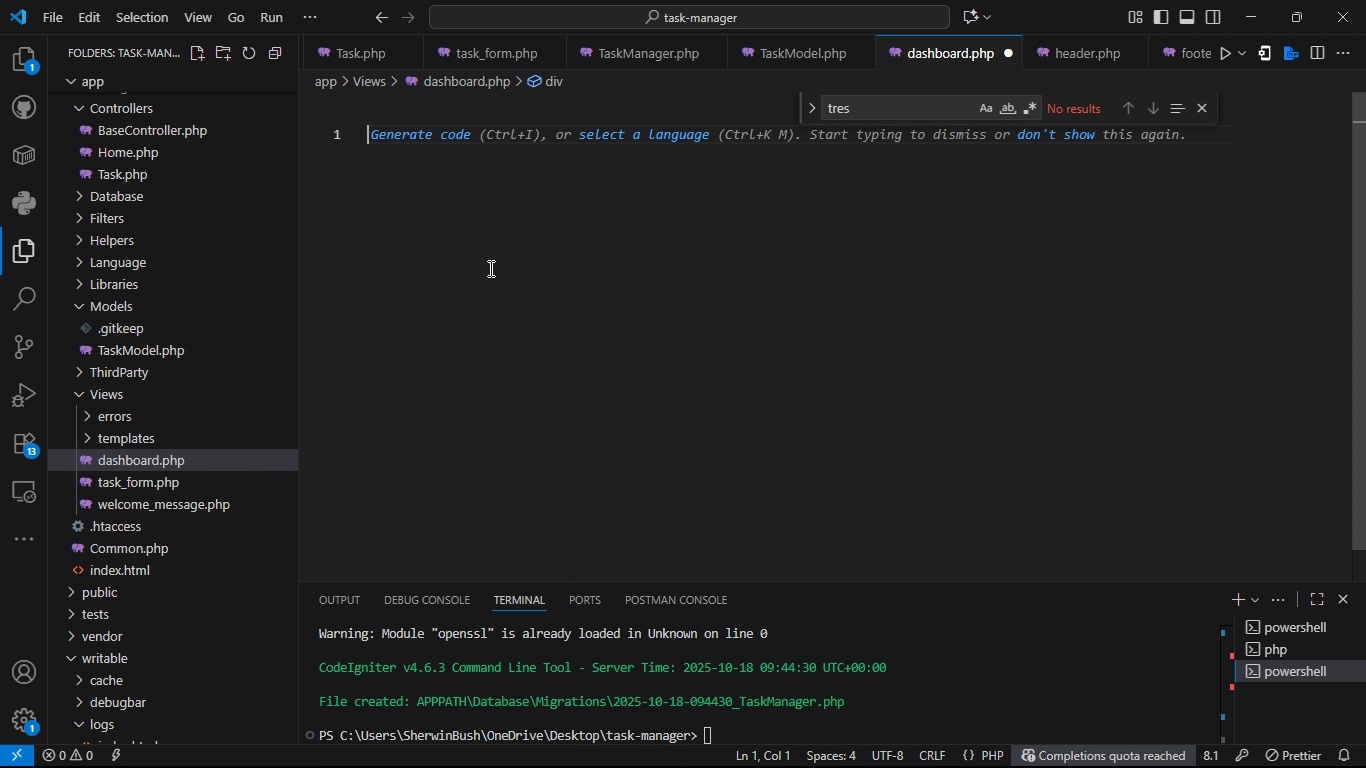 
key(Backspace)
 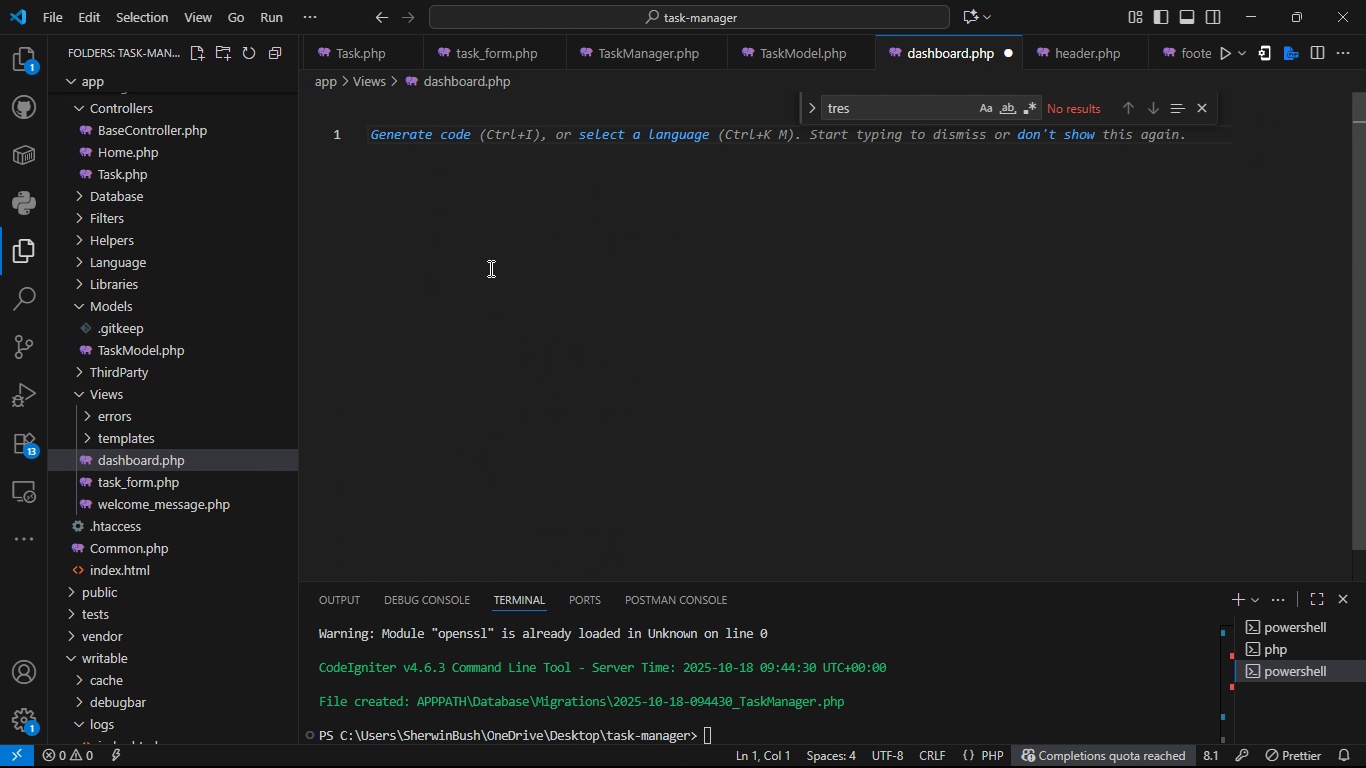 
hold_key(key=ShiftLeft, duration=1.52)
 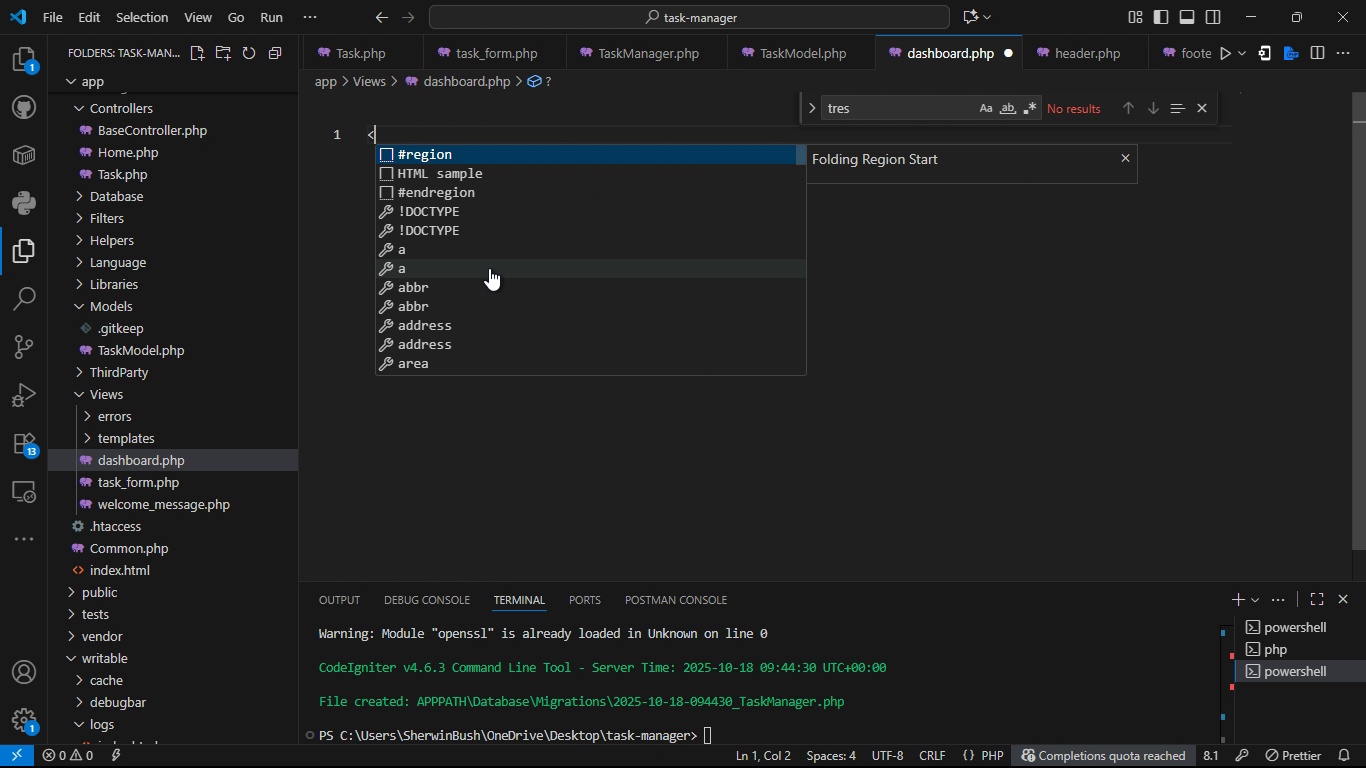 
key(Shift+Comma)
 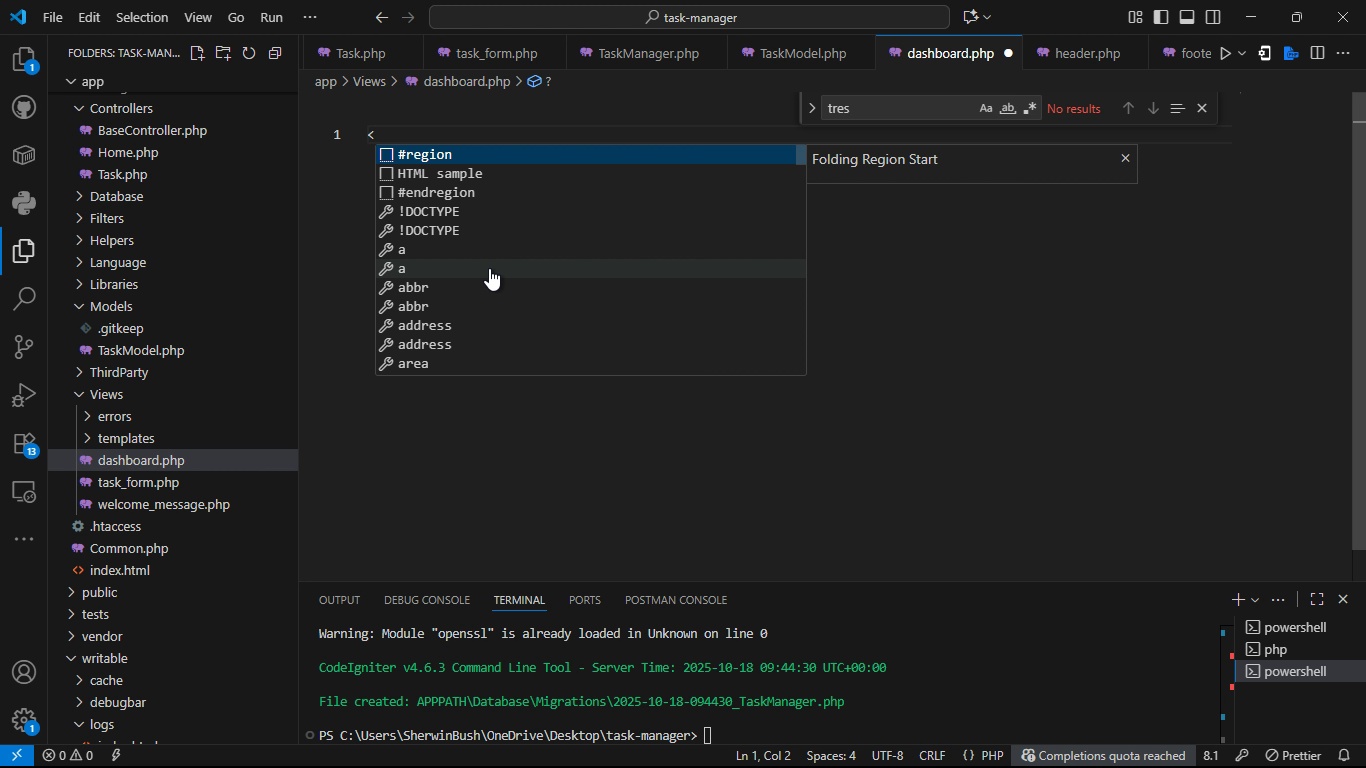 
wait(17.16)
 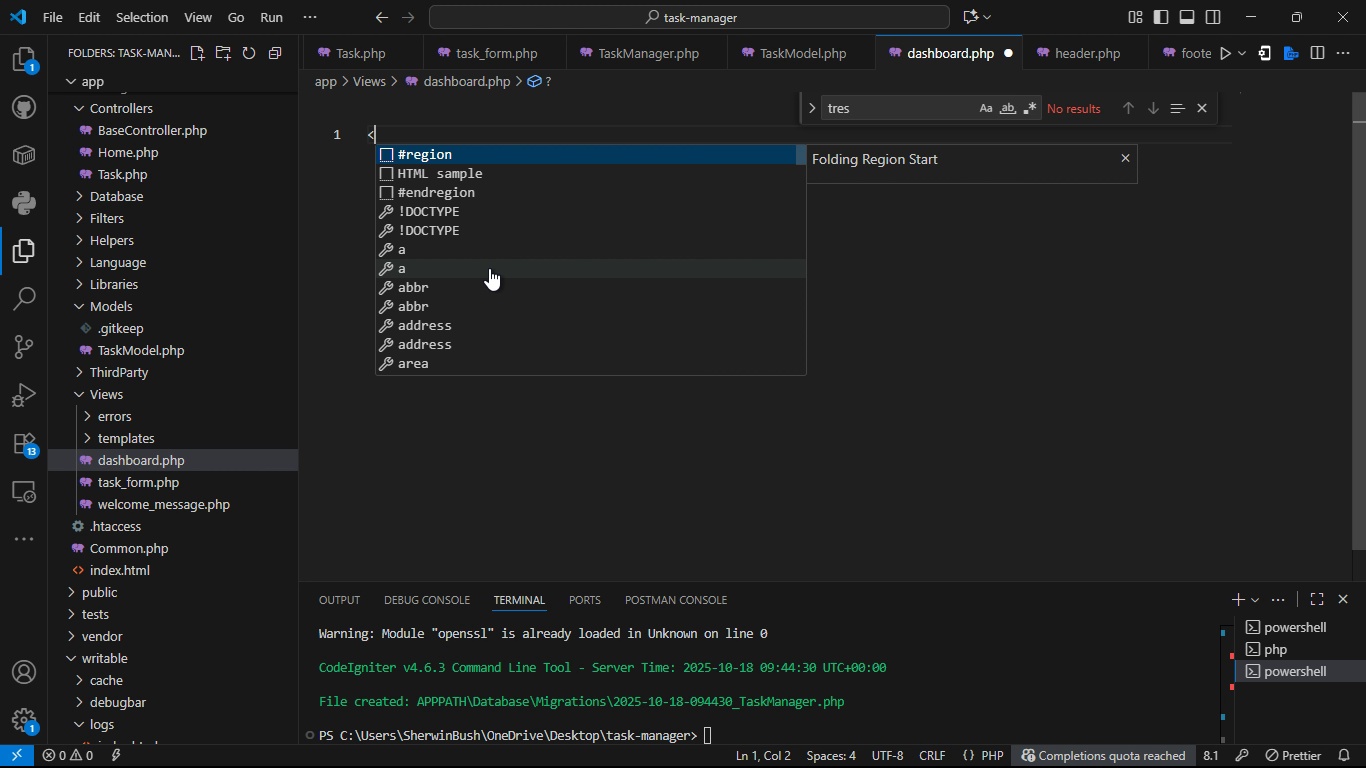 
key(Control+Z)
 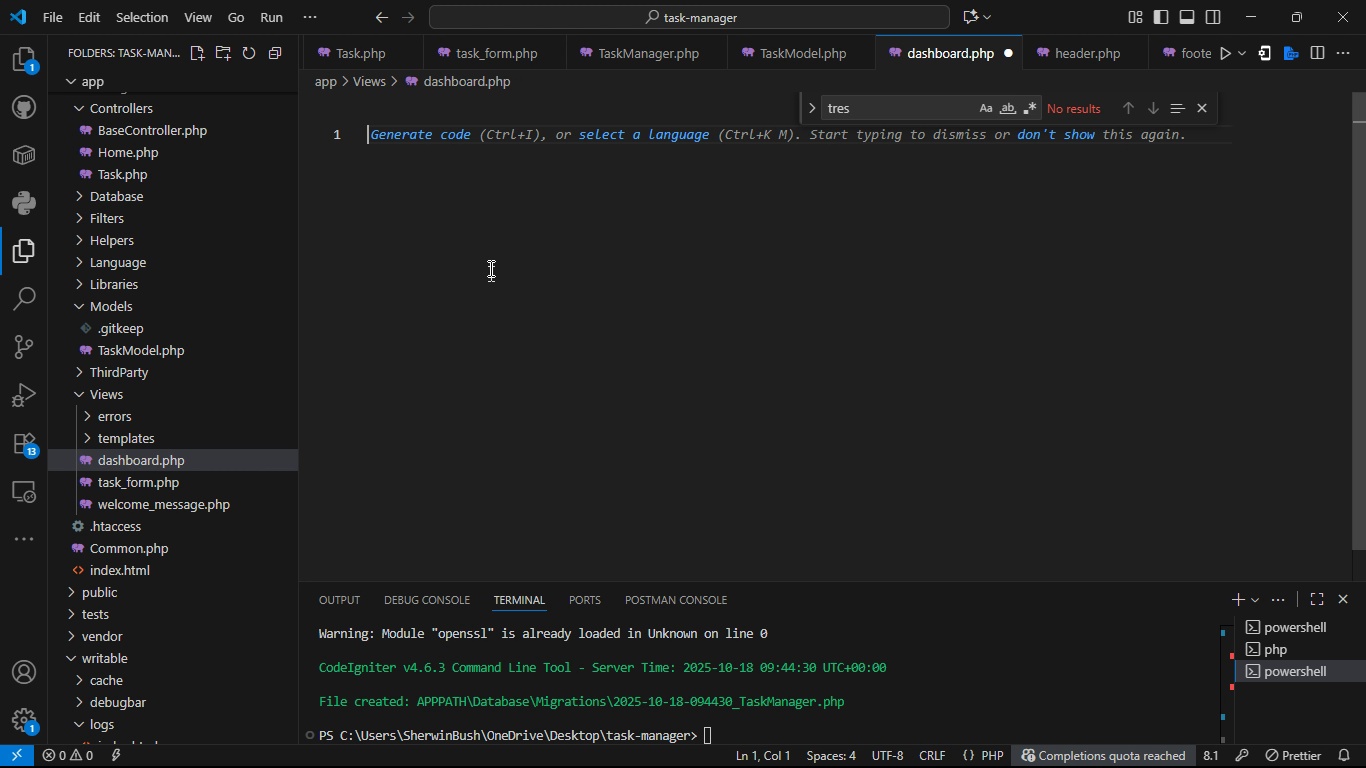 
key(Control+Z)
 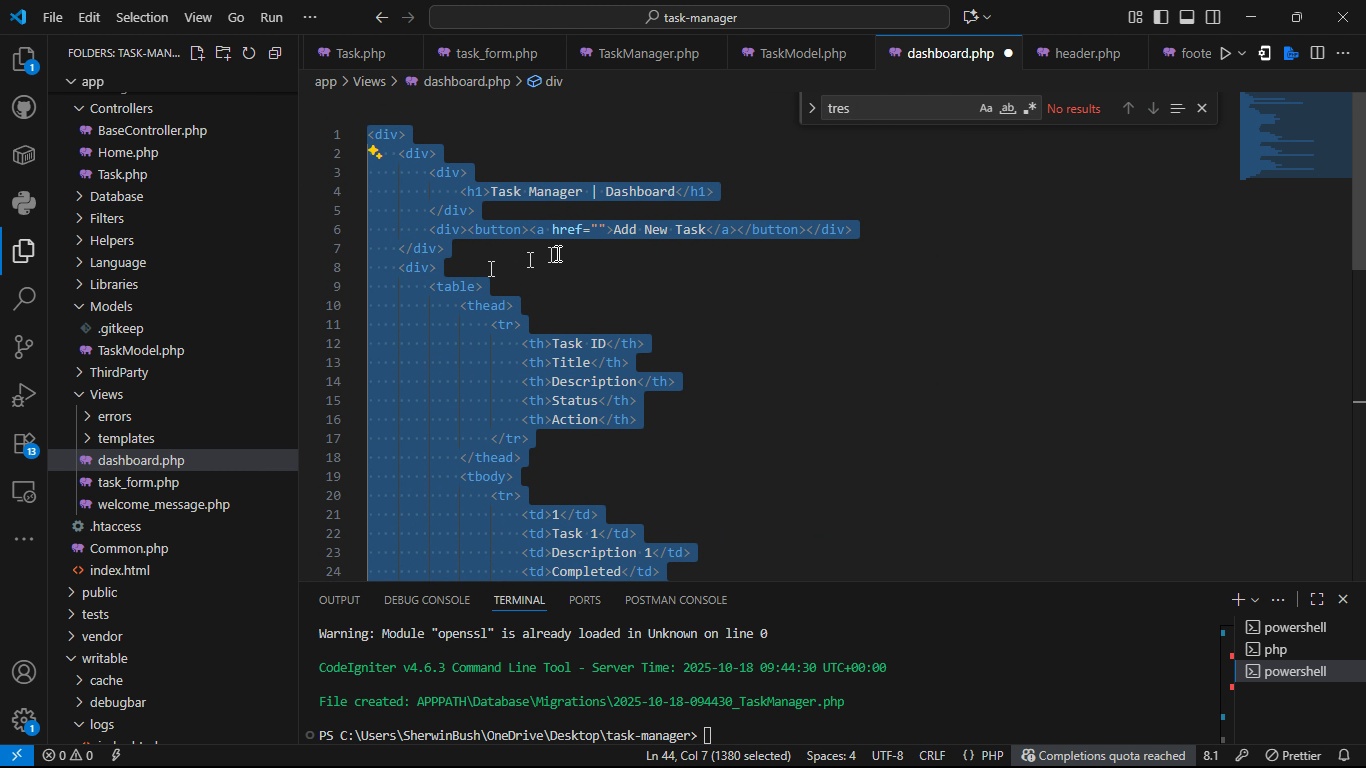 
left_click([645, 243])
 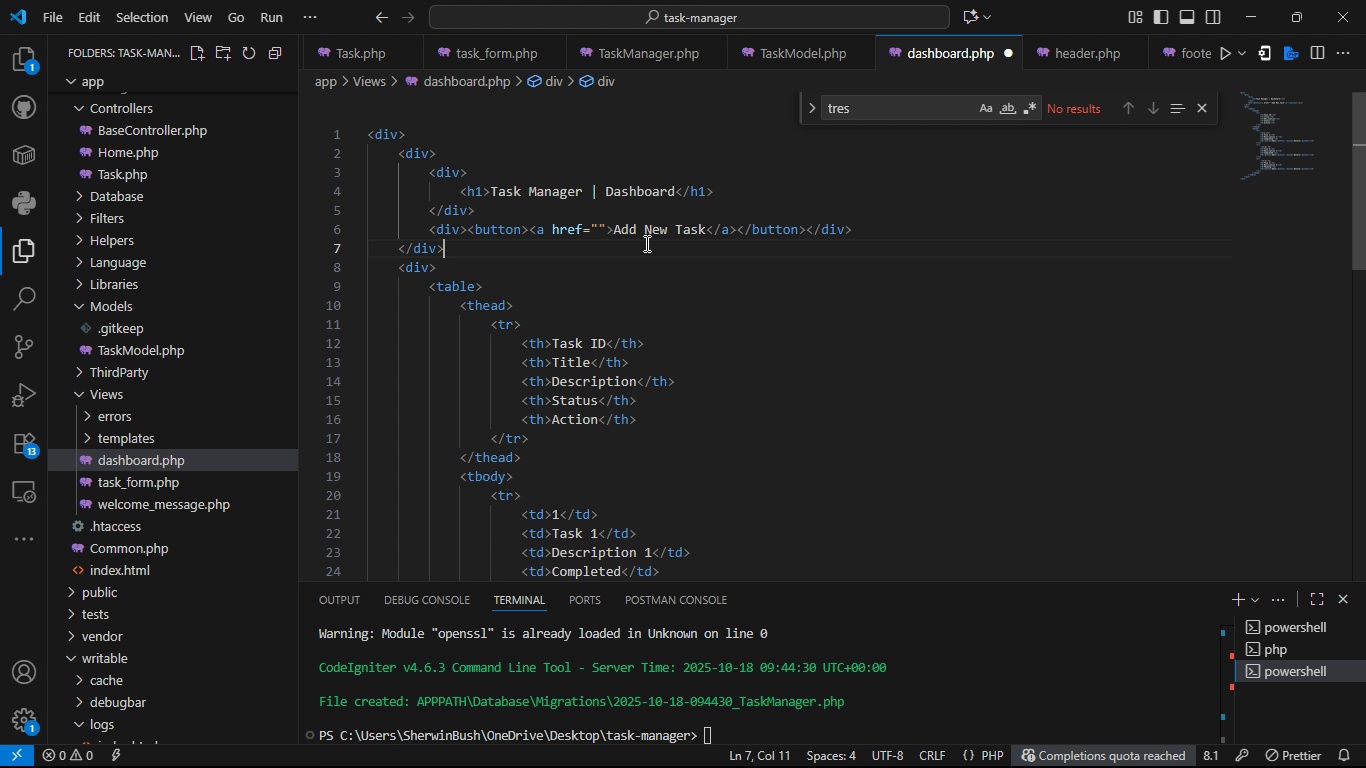 
wait(9.88)
 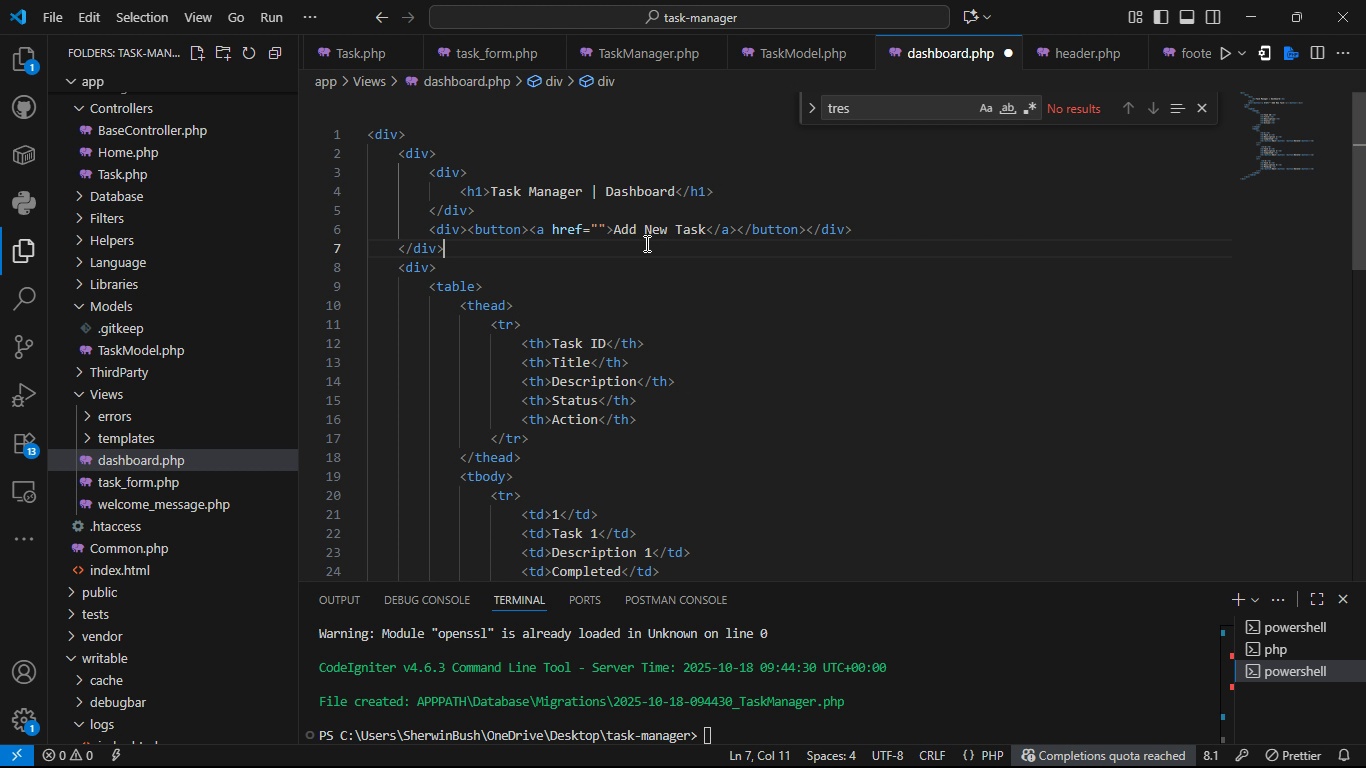 
left_click([594, 229])
 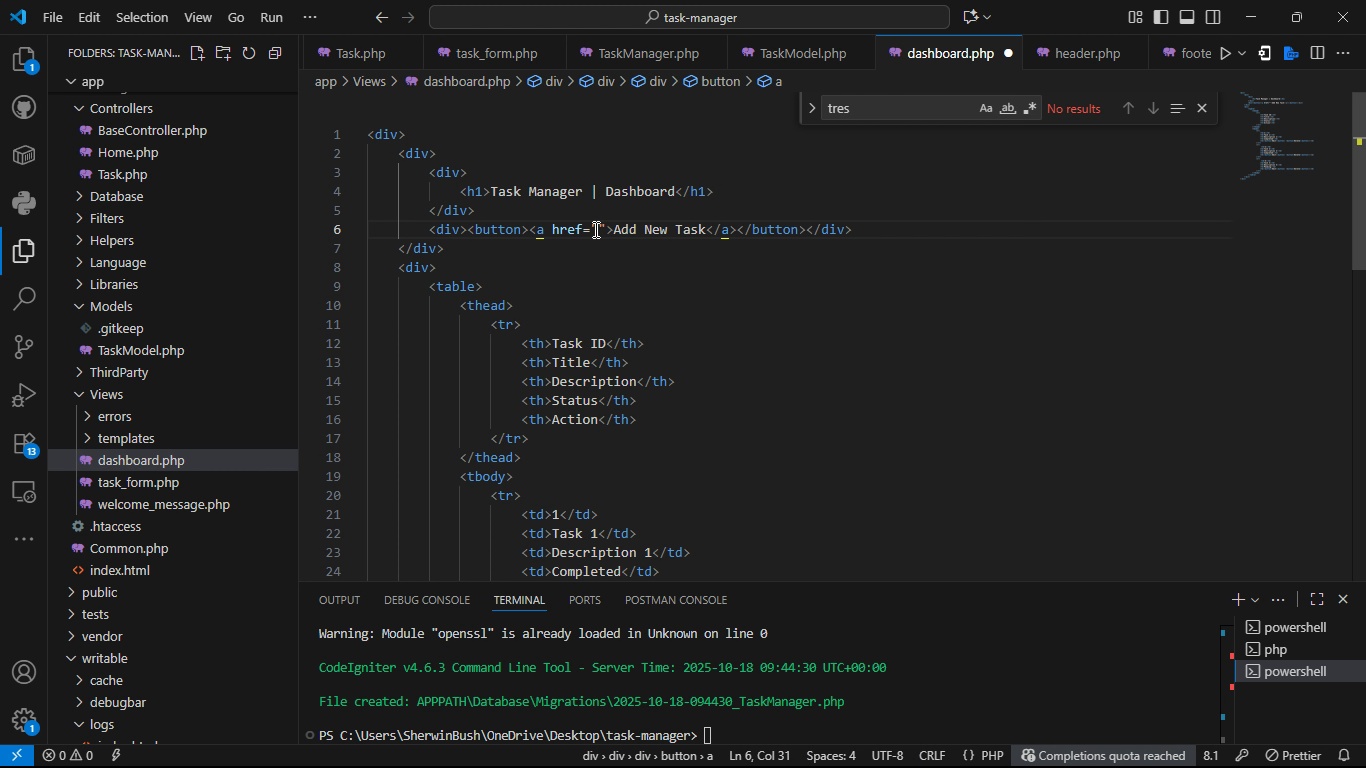 
key(Shift+Comma)
 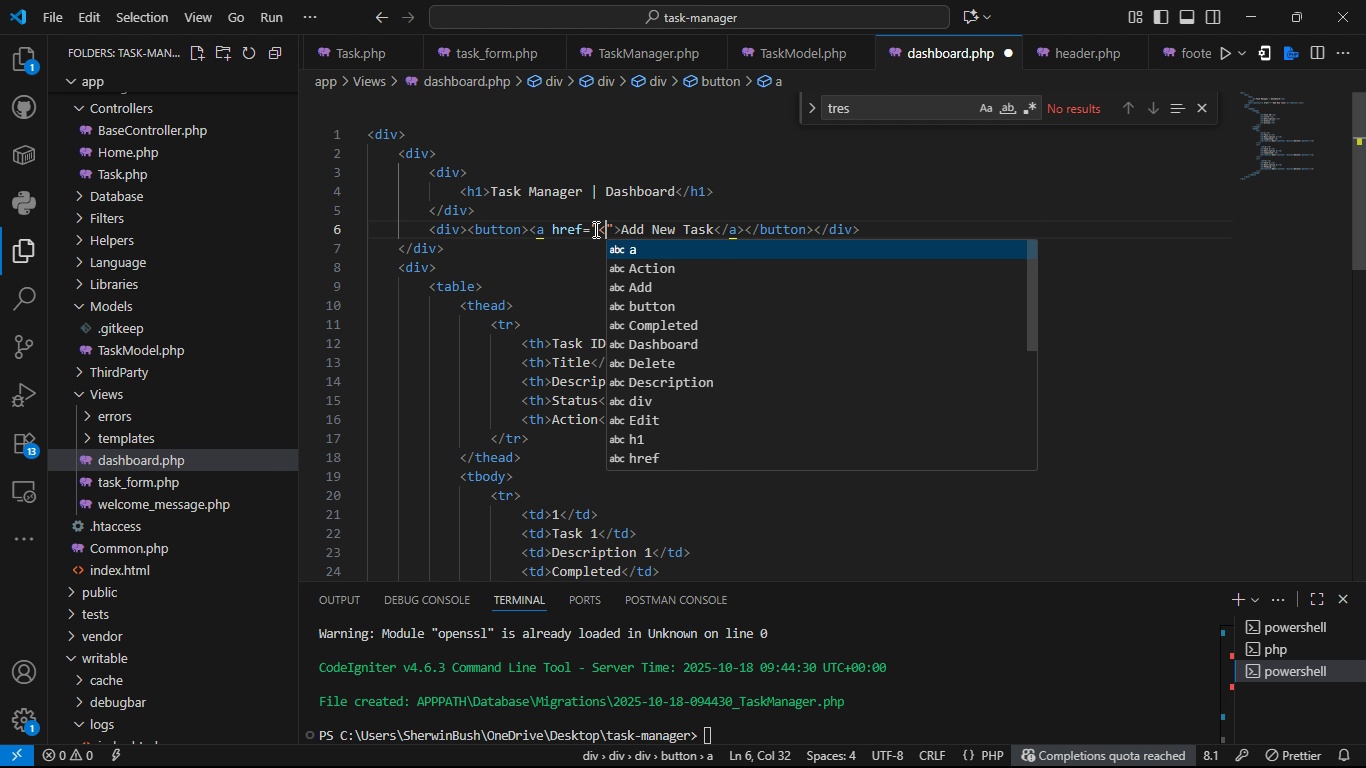 
key(Shift+Slash)
 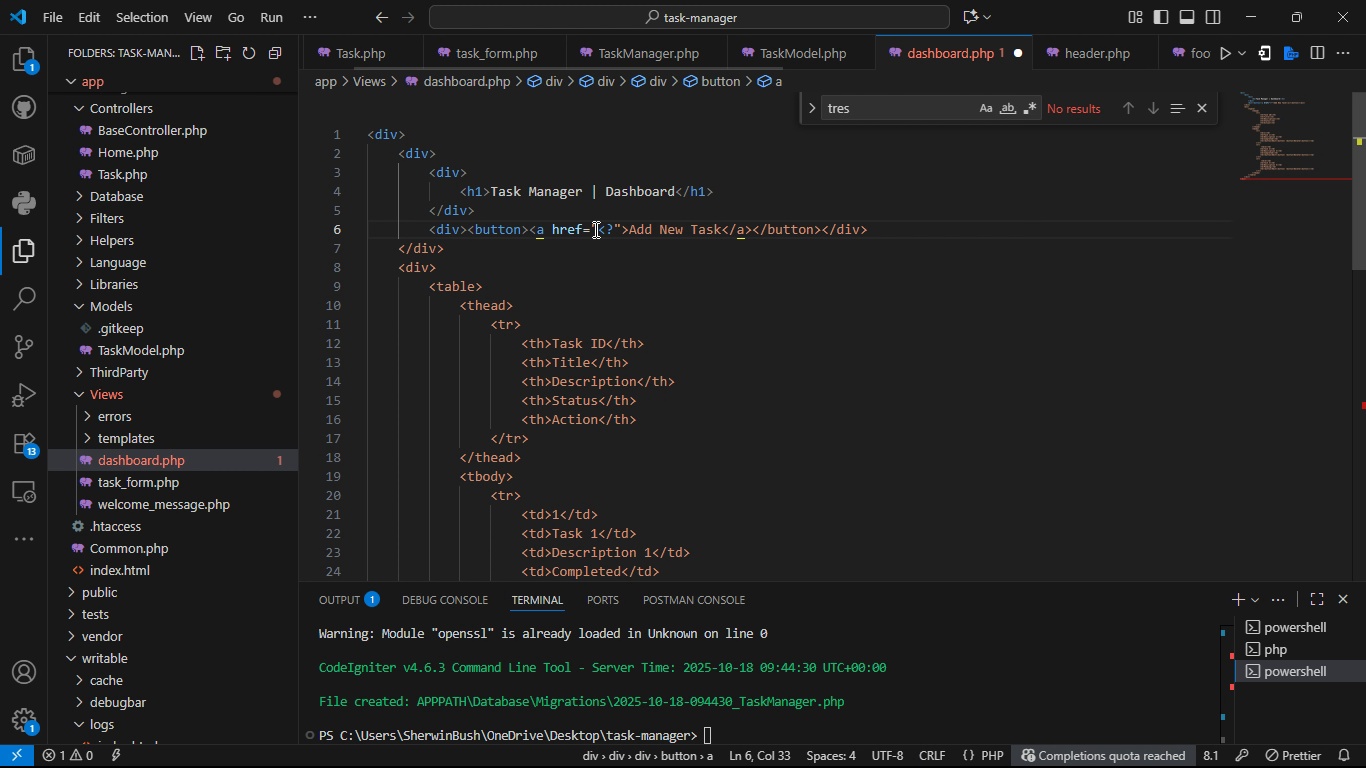 
key(Equal)
 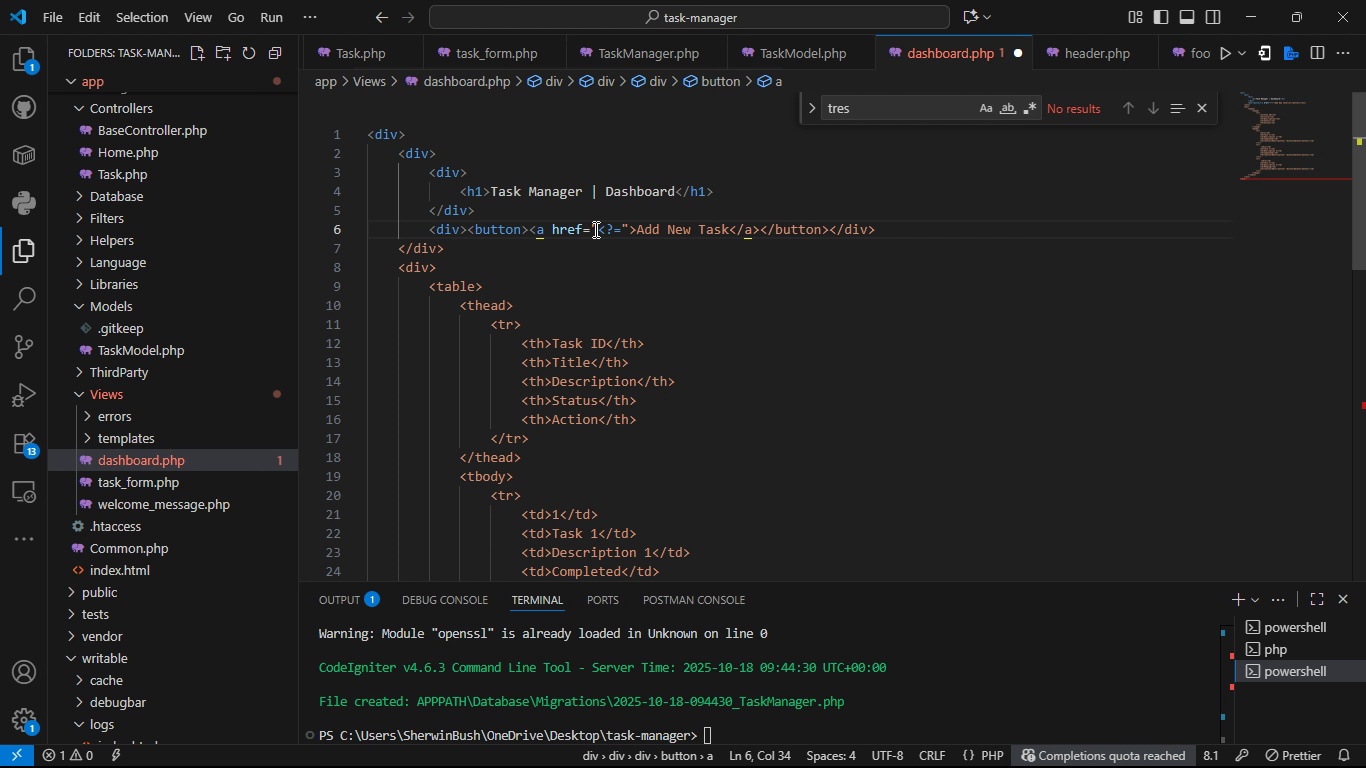 
key(Space)
 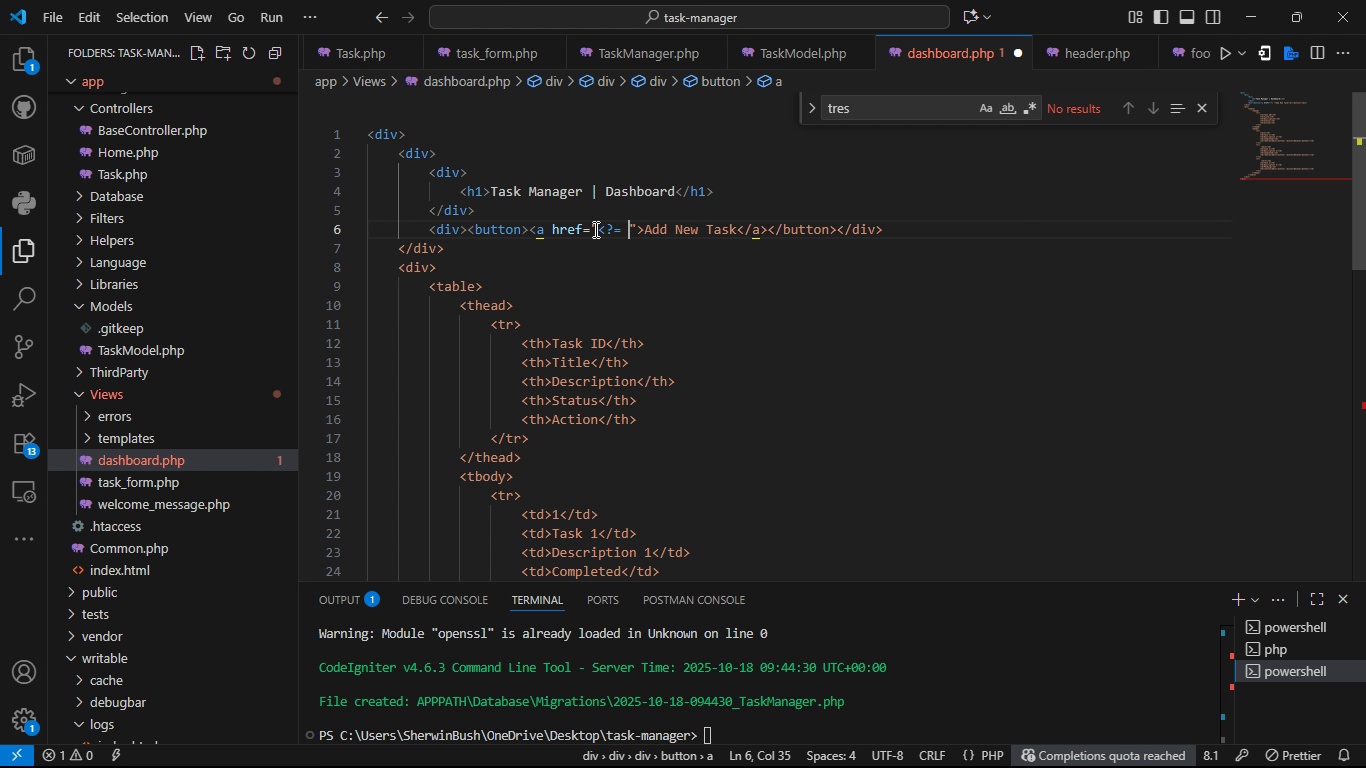 
key(Shift+Slash)
 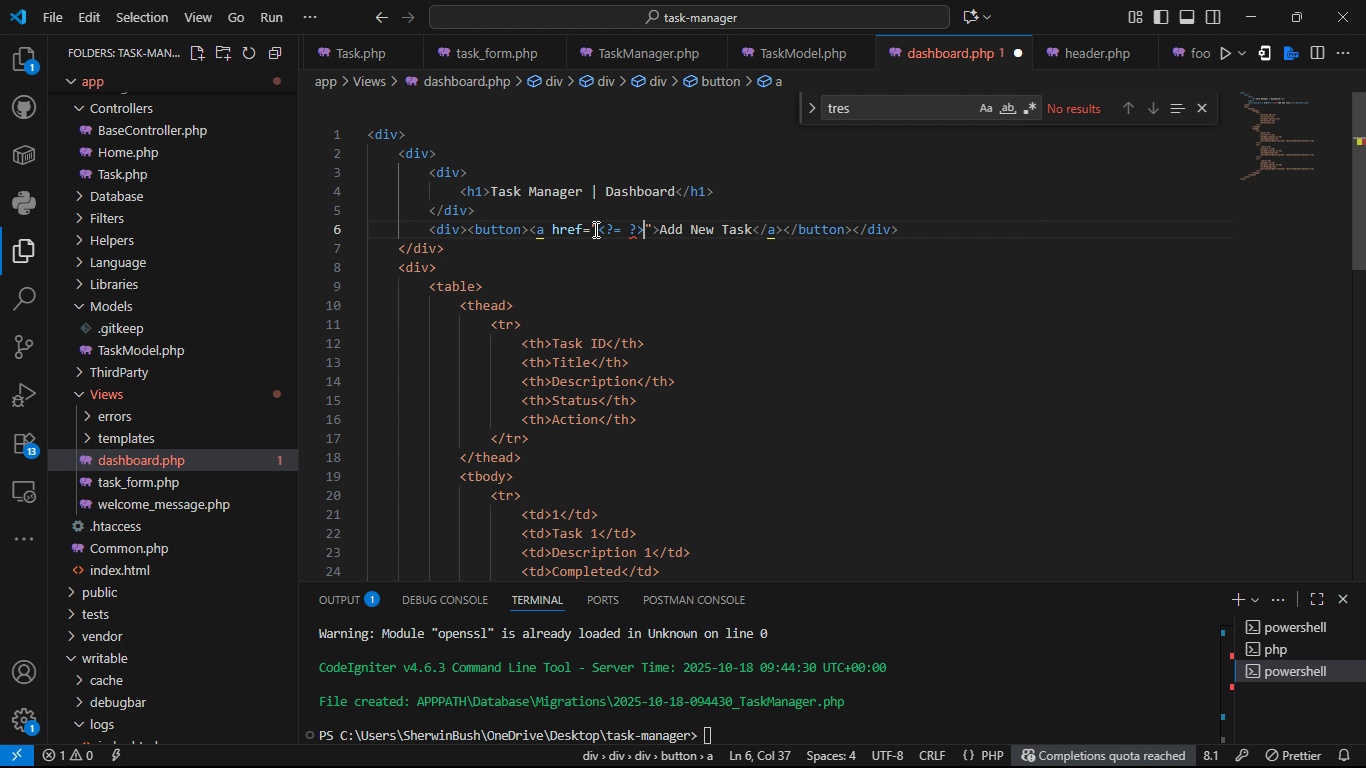 
key(Shift+Period)
 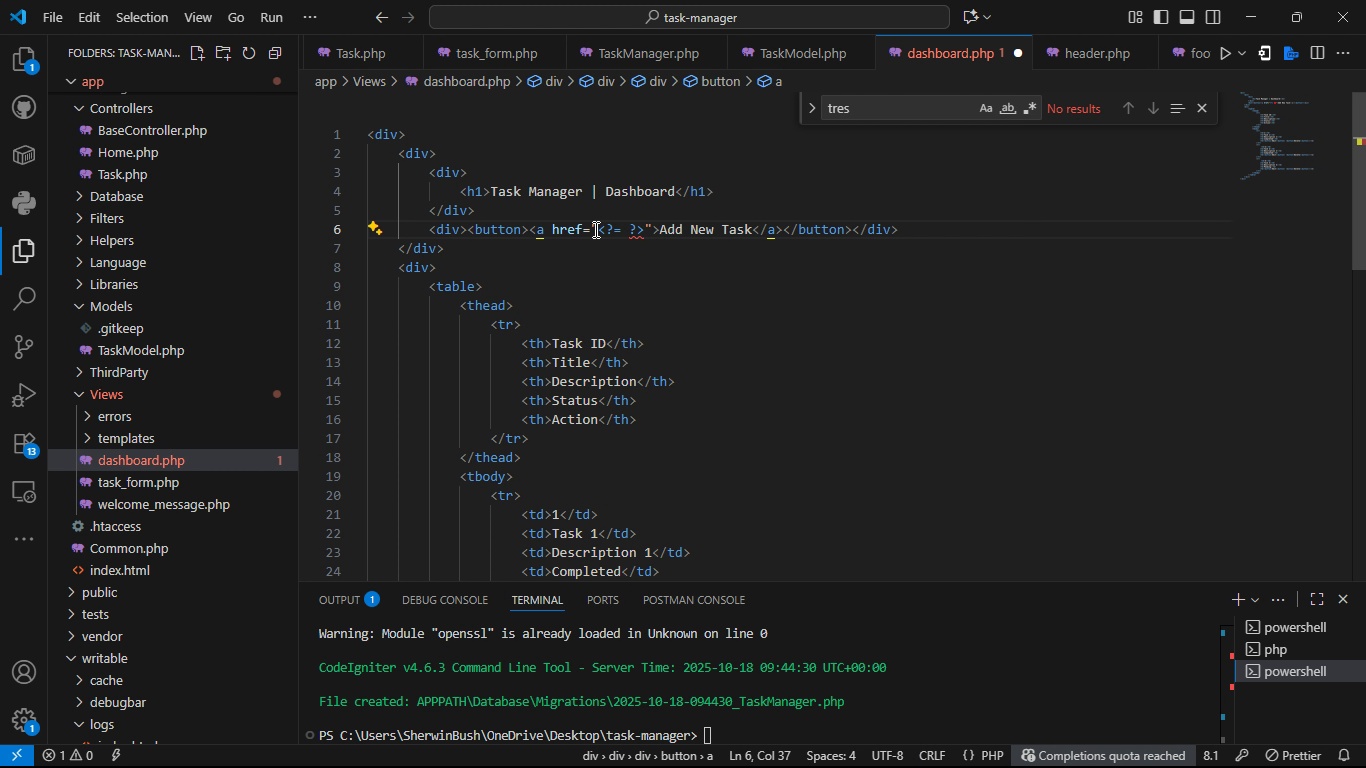 
key(ArrowLeft)
 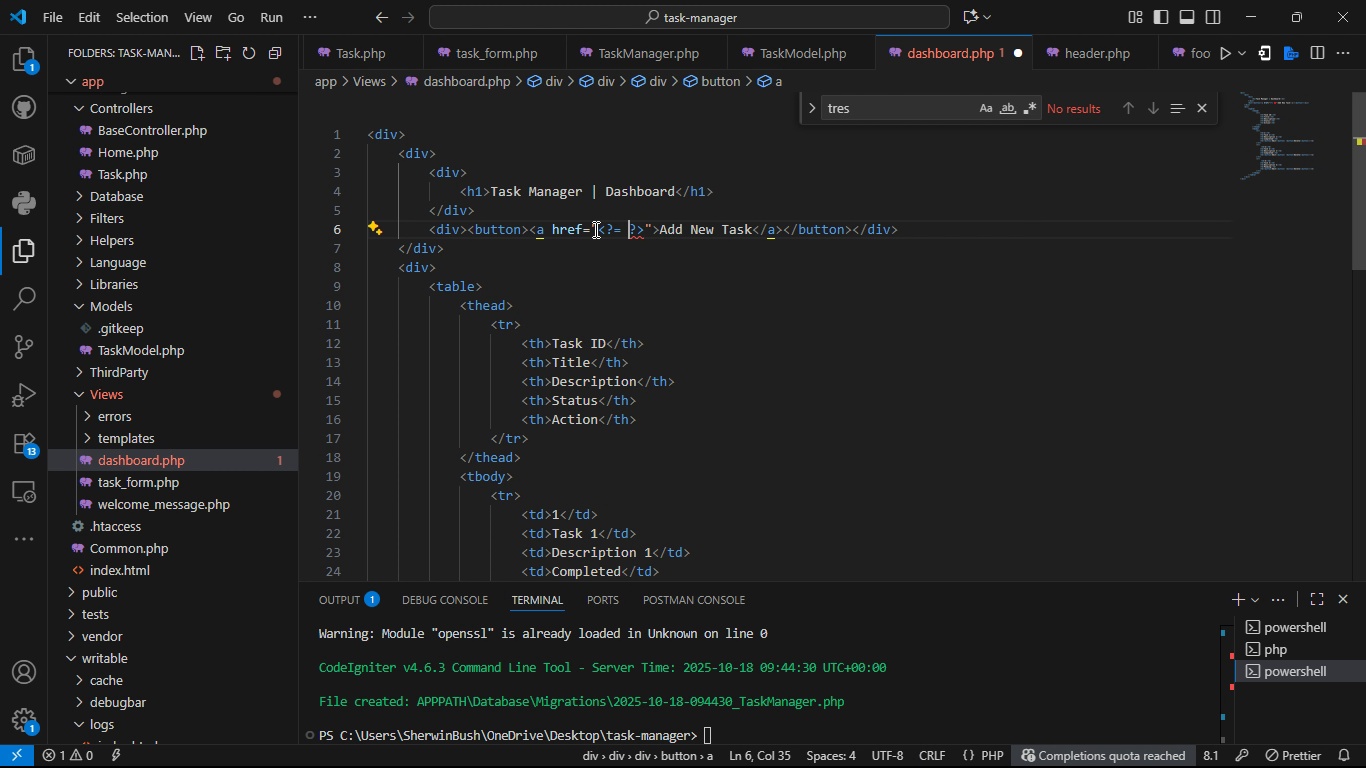 
key(ArrowLeft)
 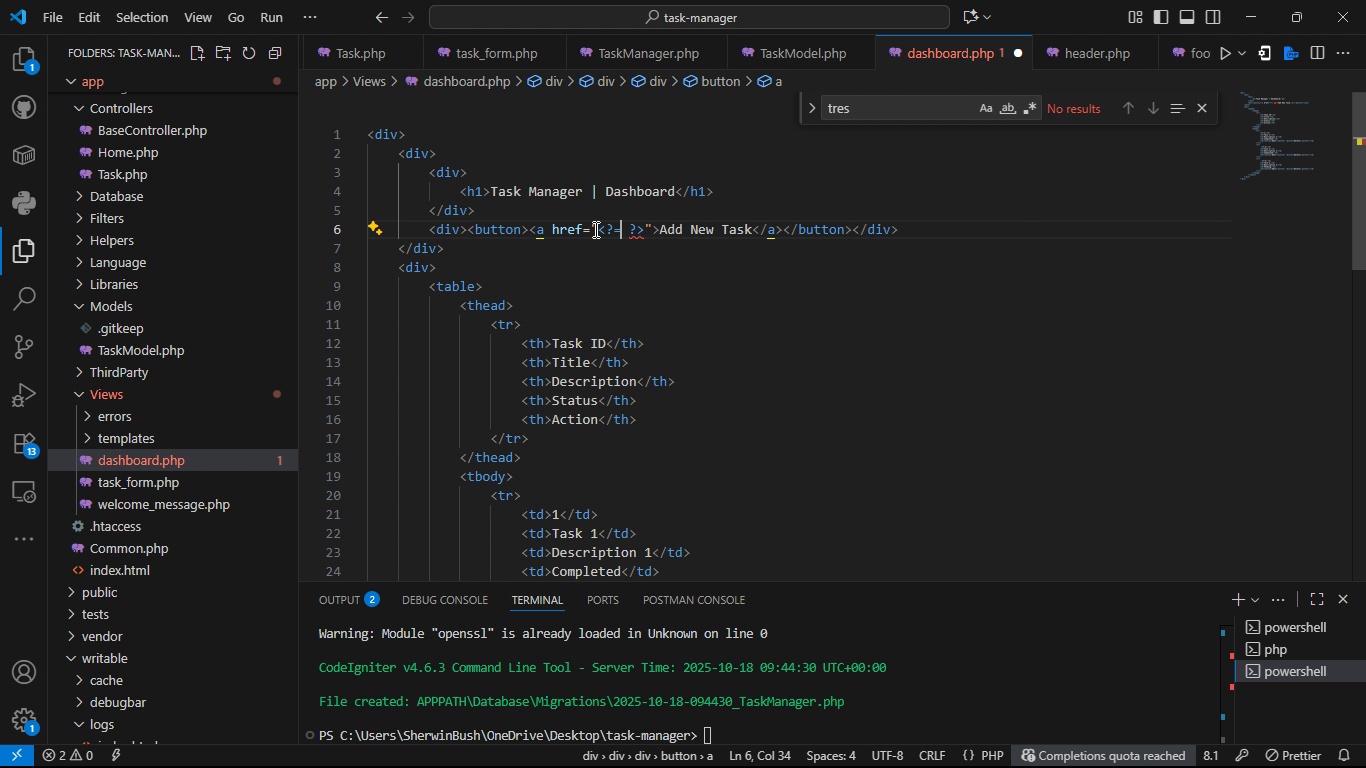 
key(ArrowLeft)
 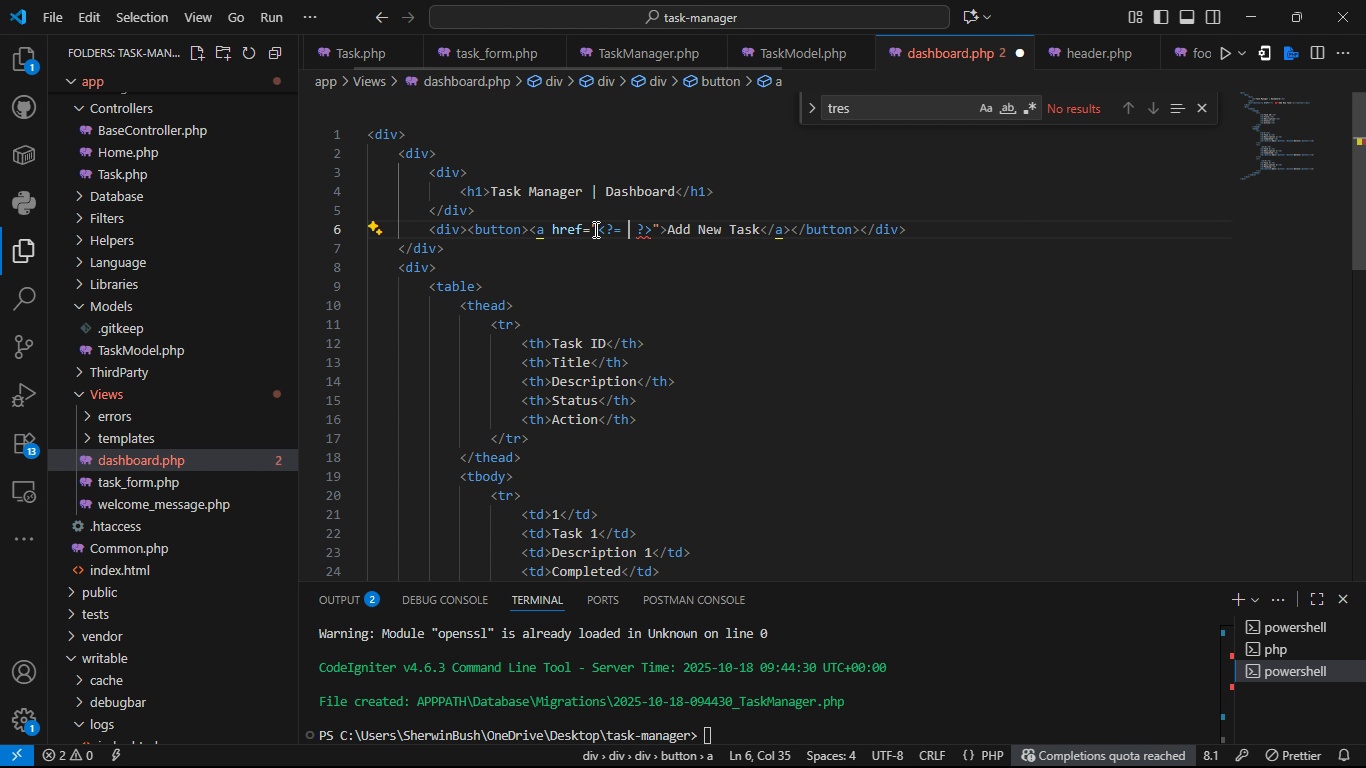 
type( base_r)
key(Backspace)
type(url('tsk)
key(Backspace)
key(Backspace)
type(ask/create)
 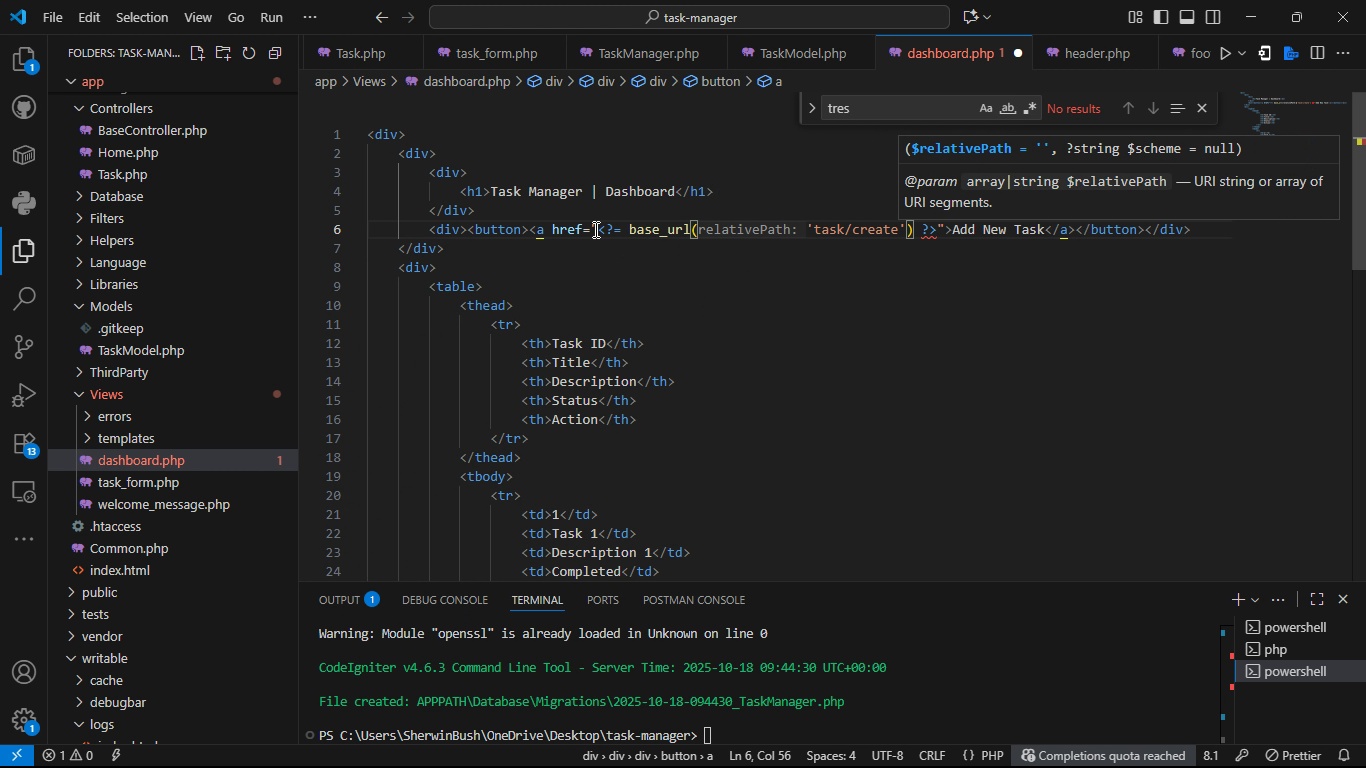 
wait(6.2)
 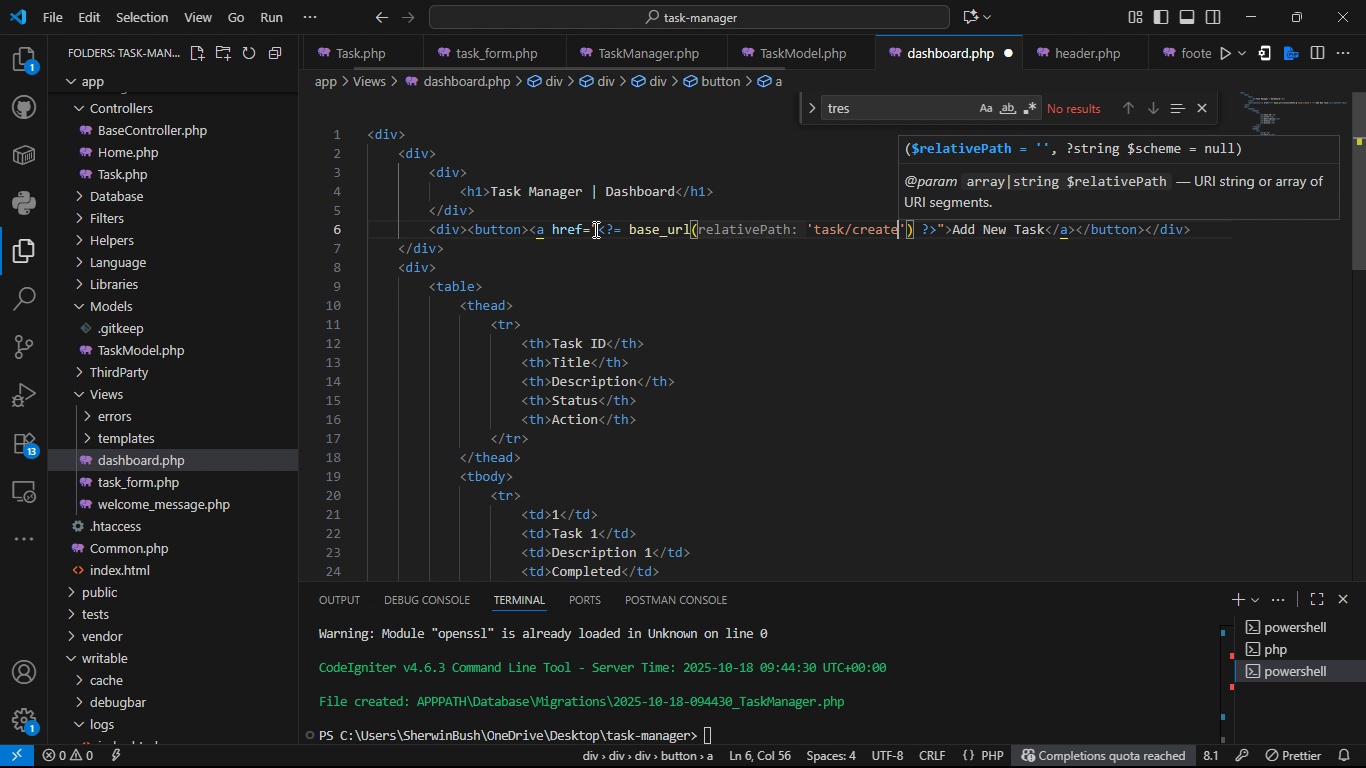 
key(Control+S)
 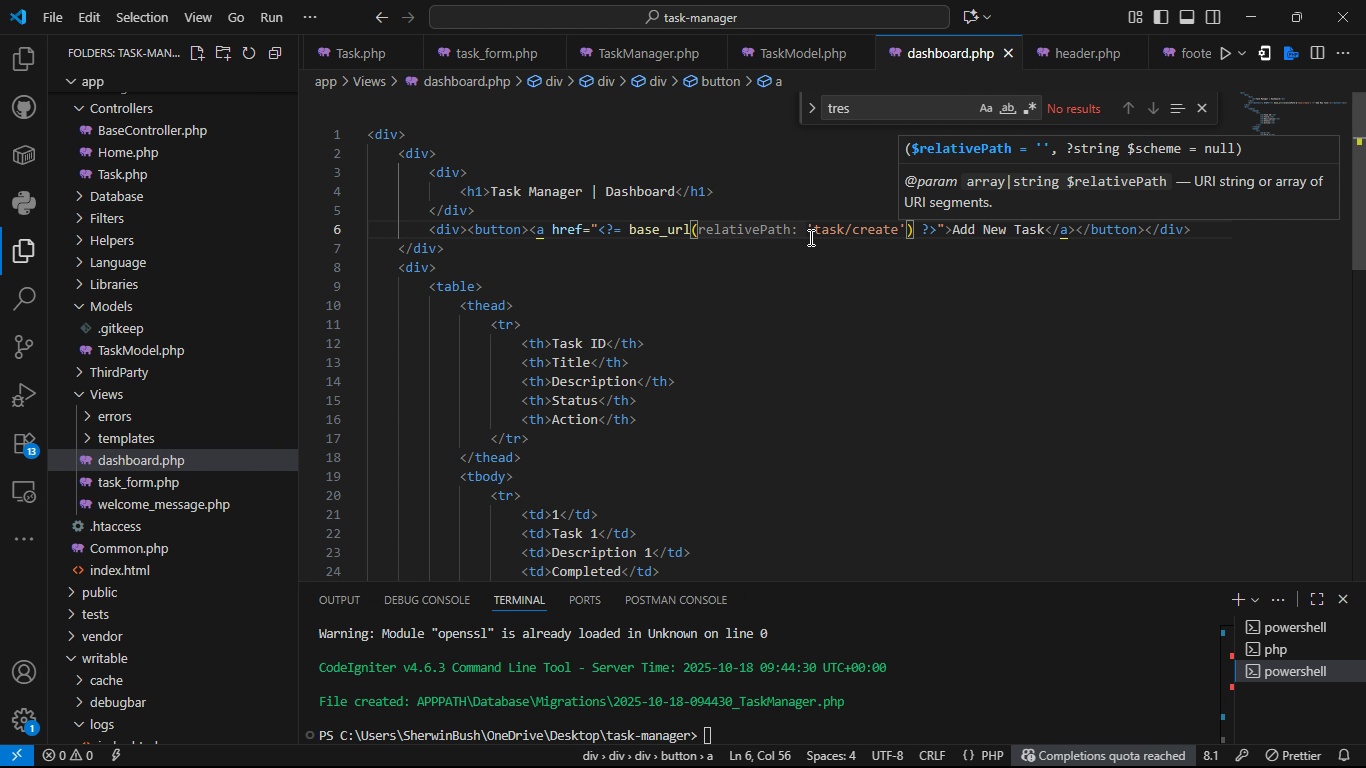 
left_click([809, 237])
 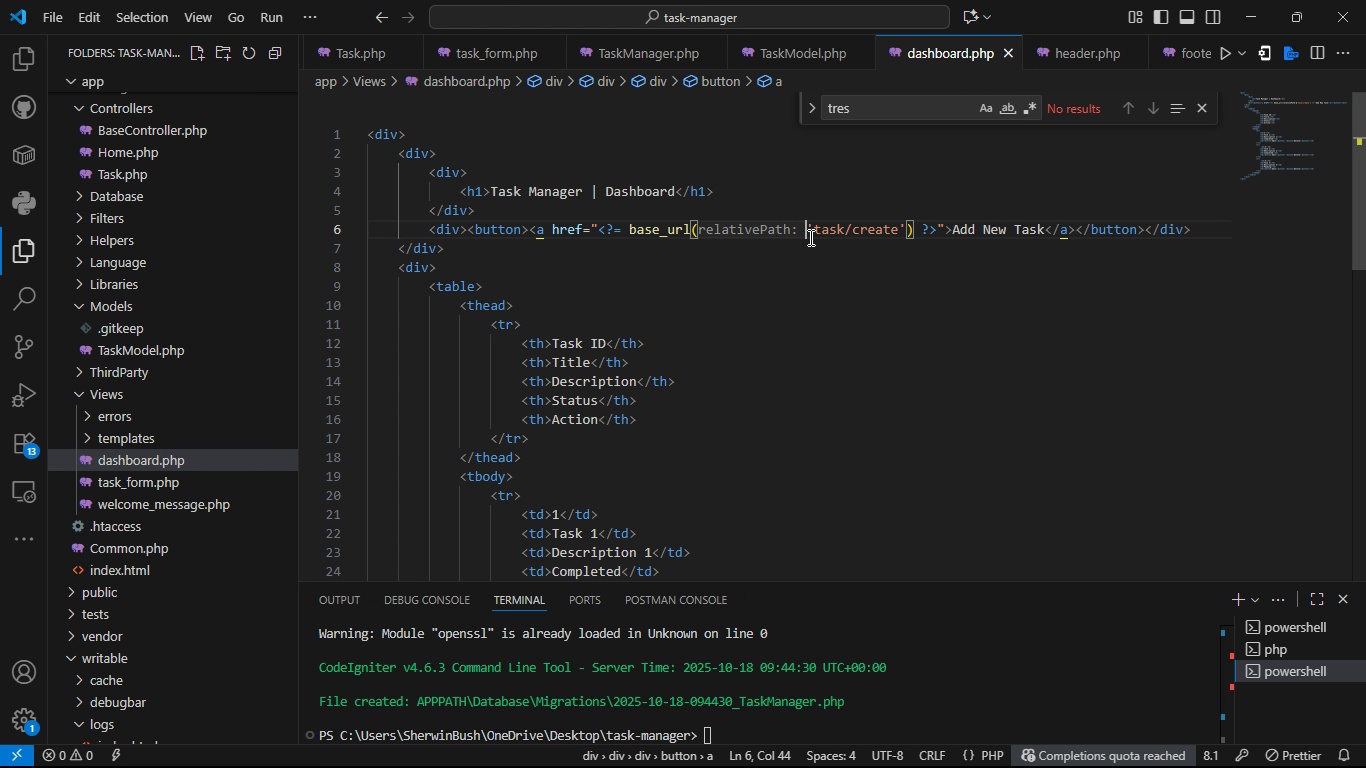 
key(Control+S)
 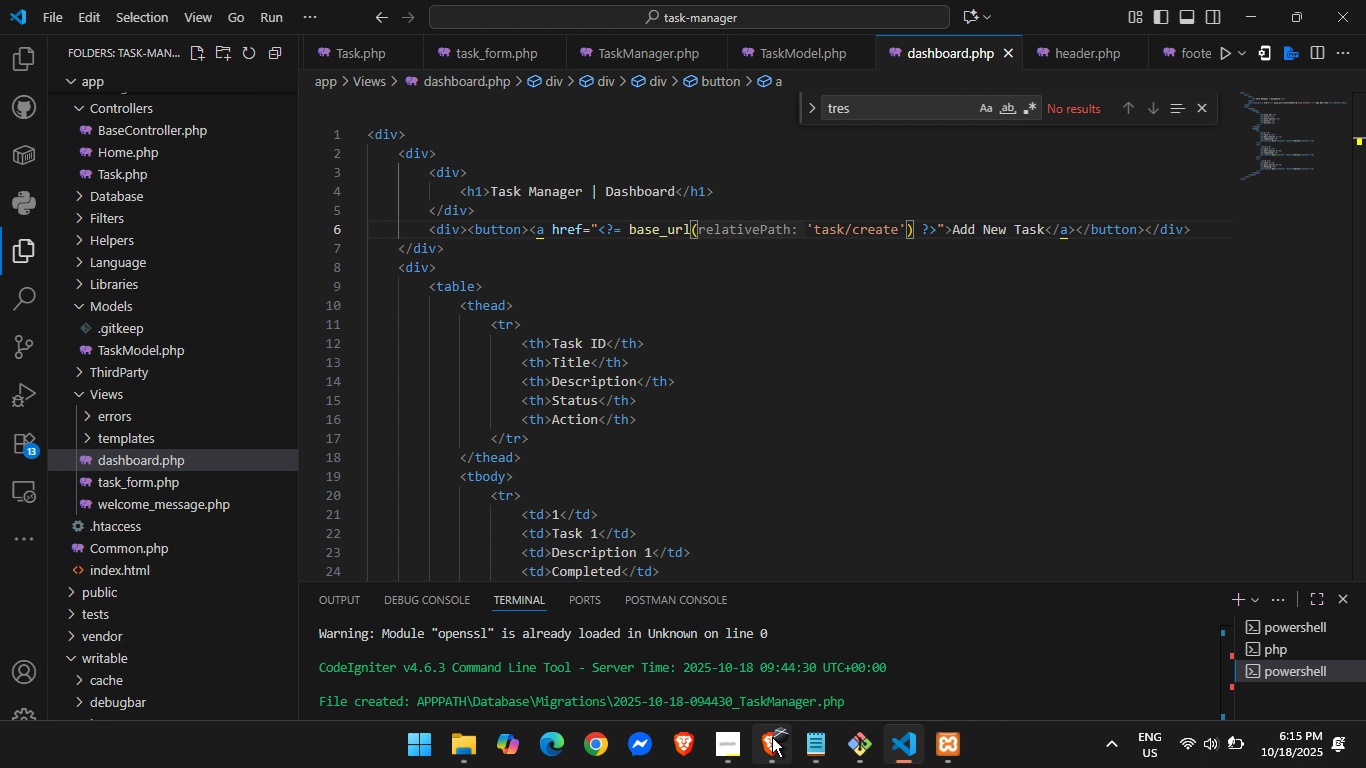 
left_click([772, 737])
 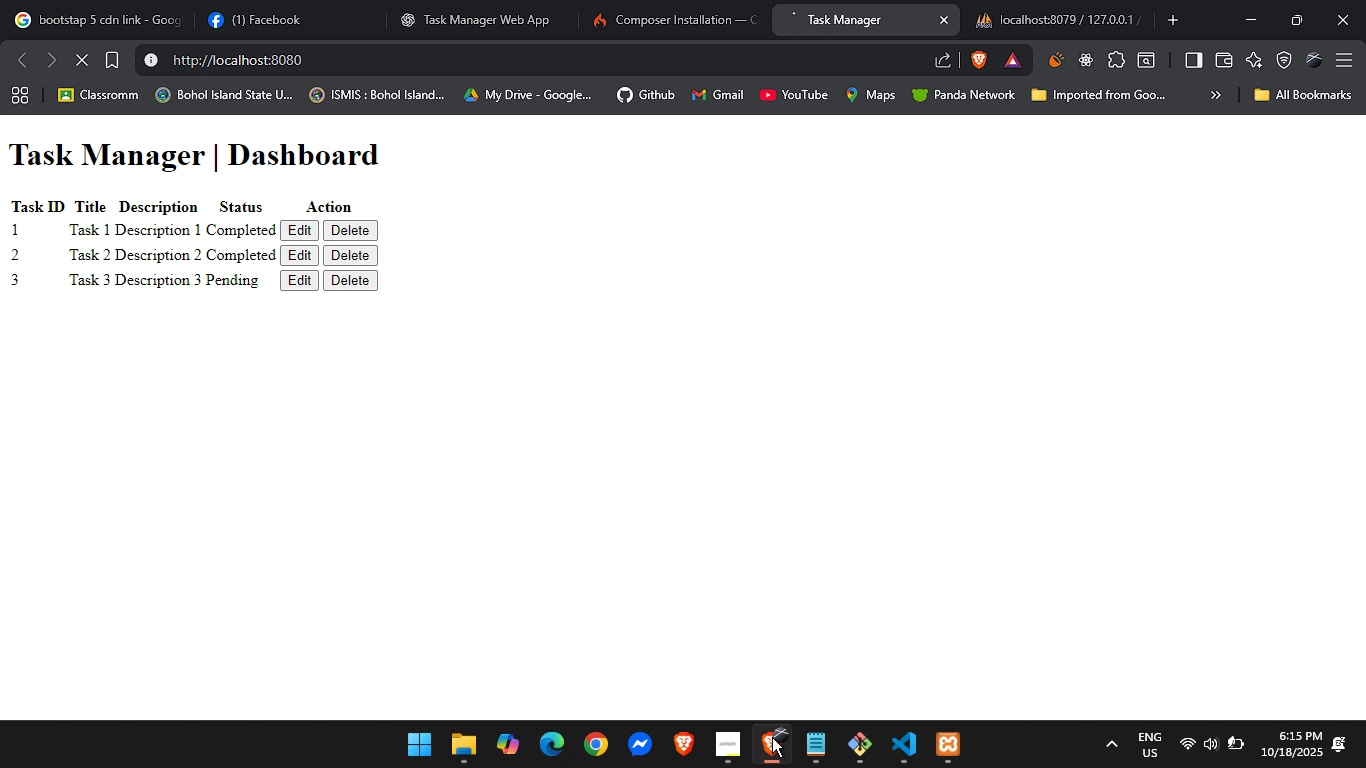 
key(F5)
 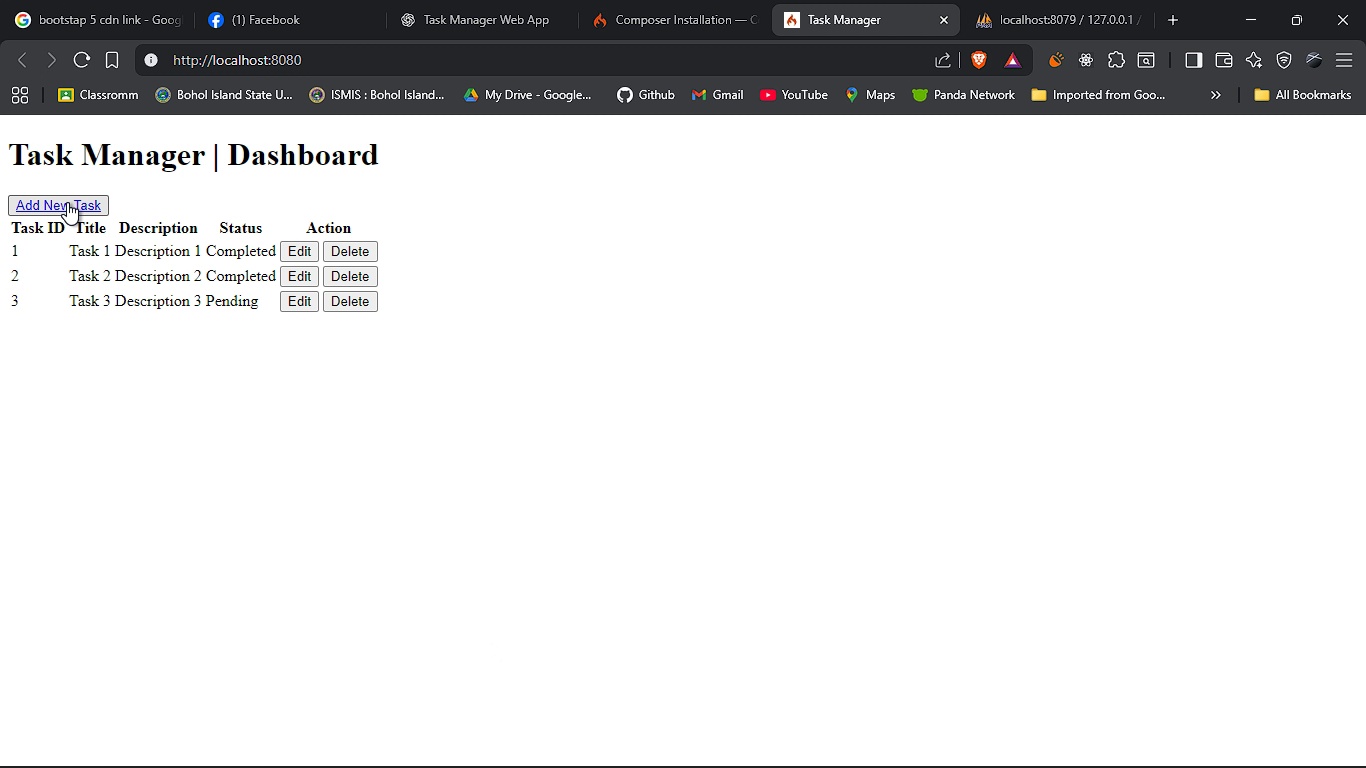 
left_click([67, 202])
 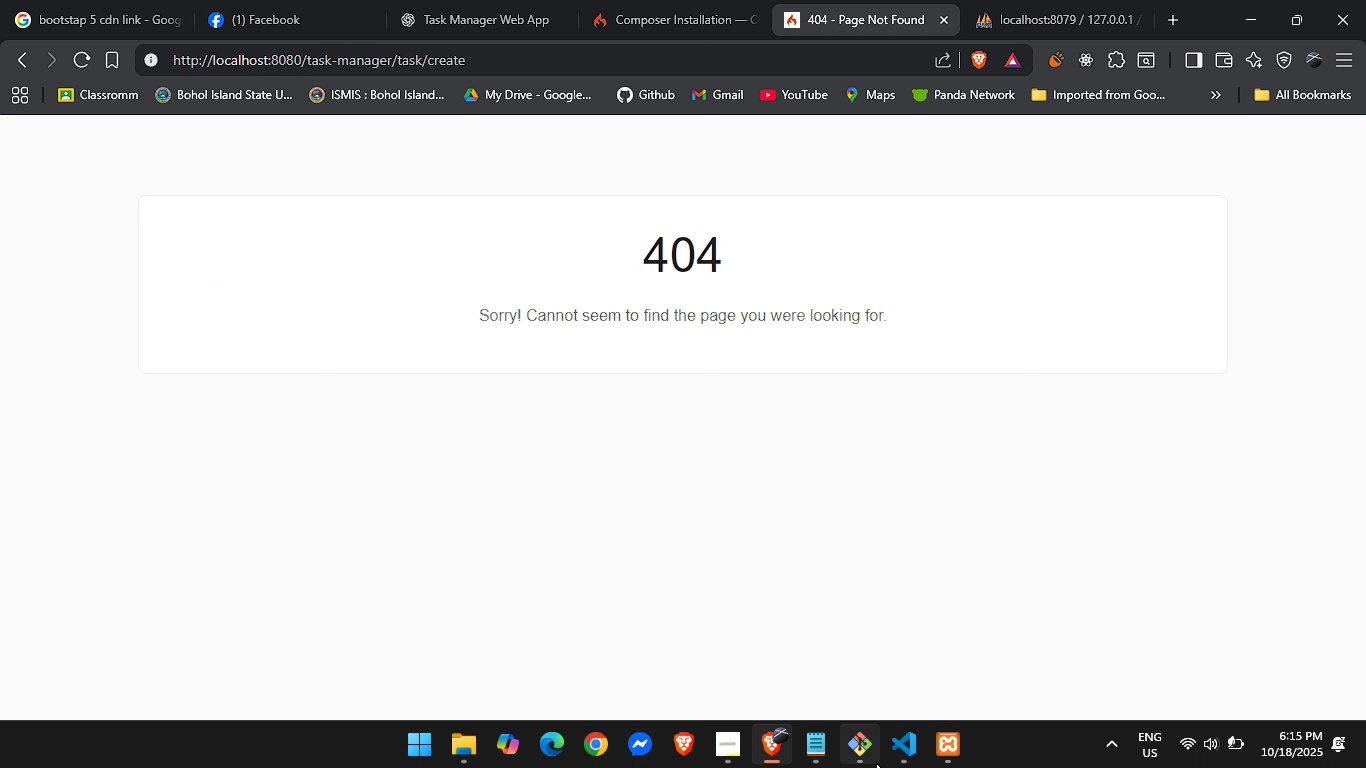 
left_click([901, 752])